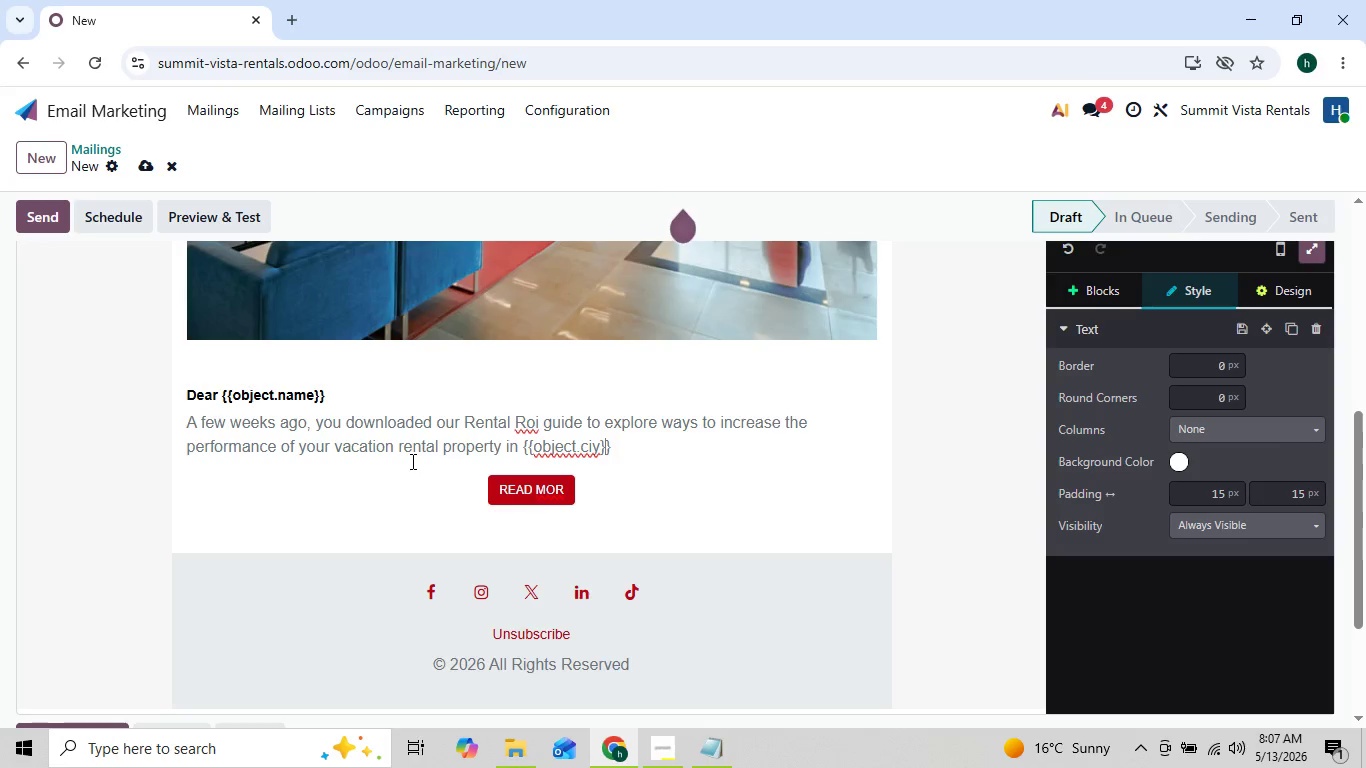 
key(ArrowRight)
 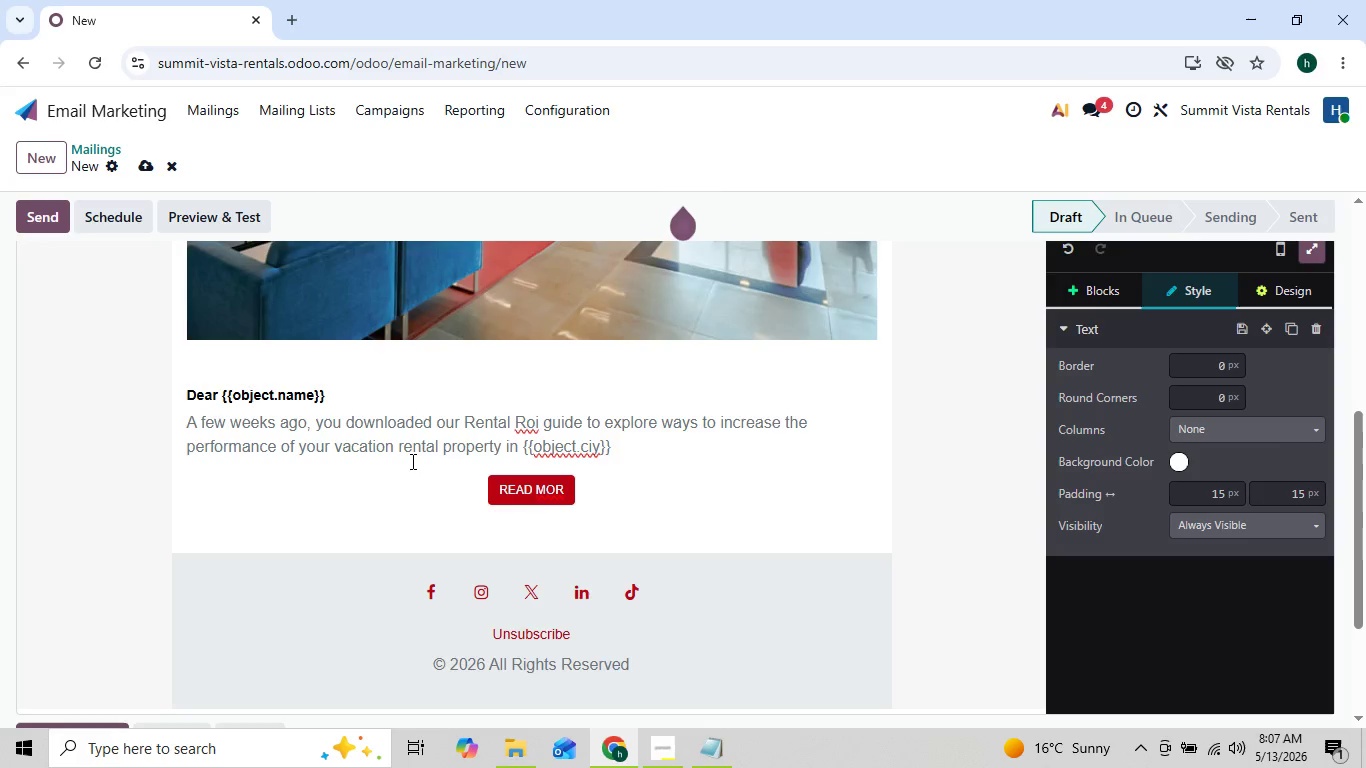 
type(. Since then, we wanted to personal)
 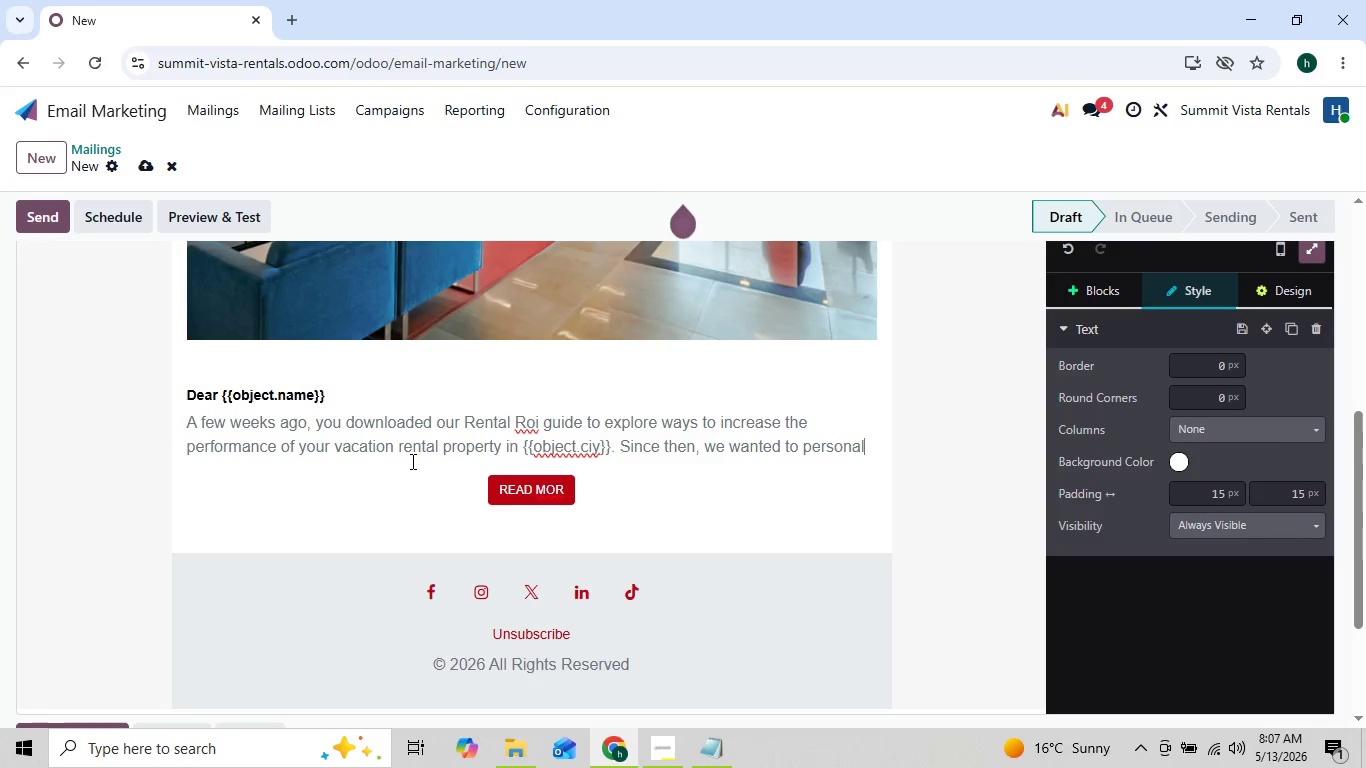 
key(ArrowLeft)
 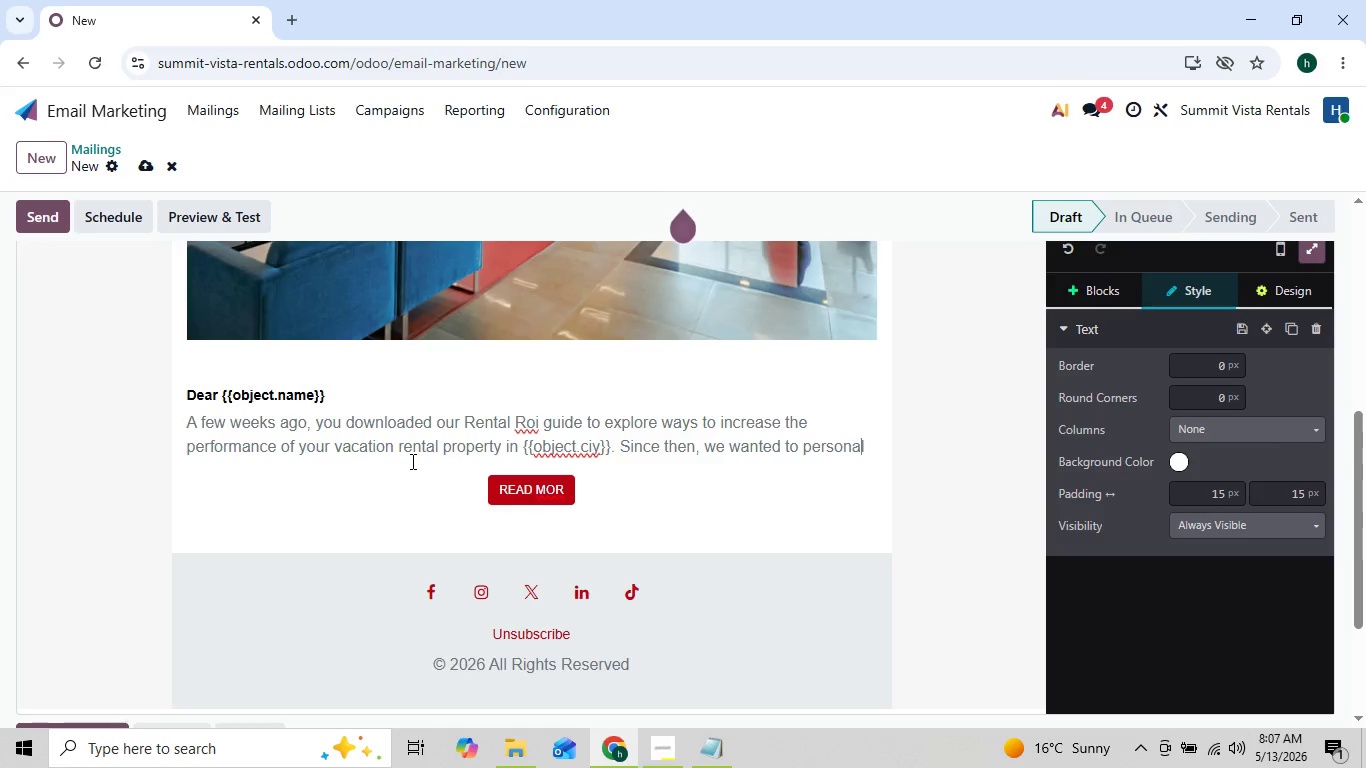 
key(ArrowRight)
 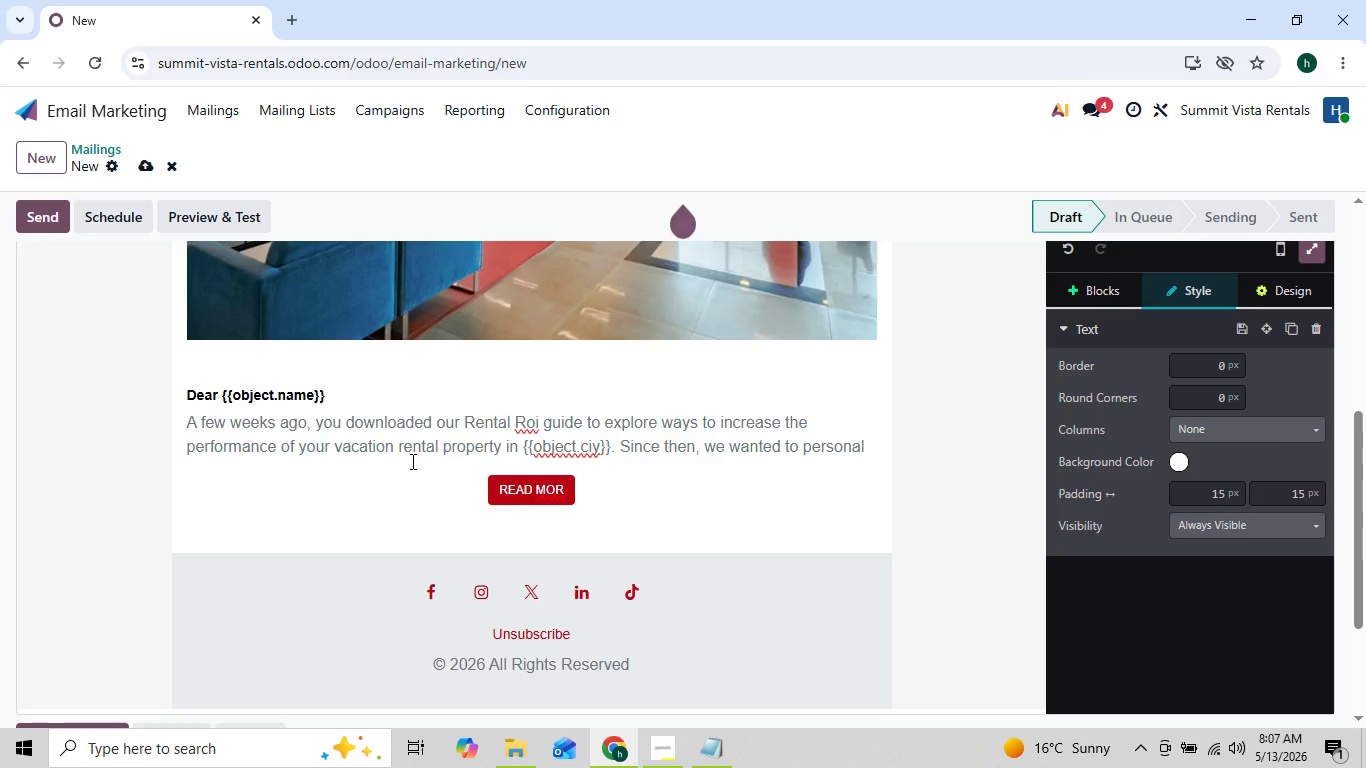 
type(ly reach)
 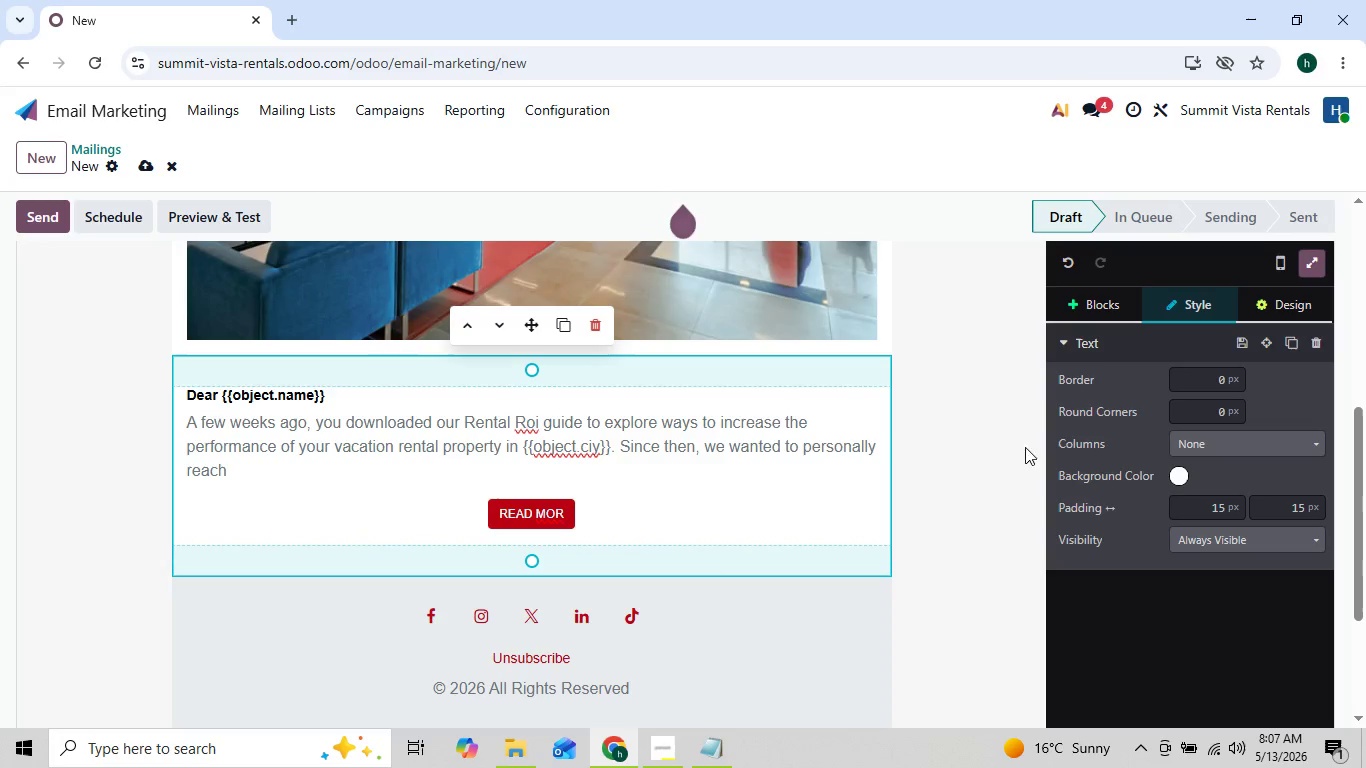 
wait(5.49)
 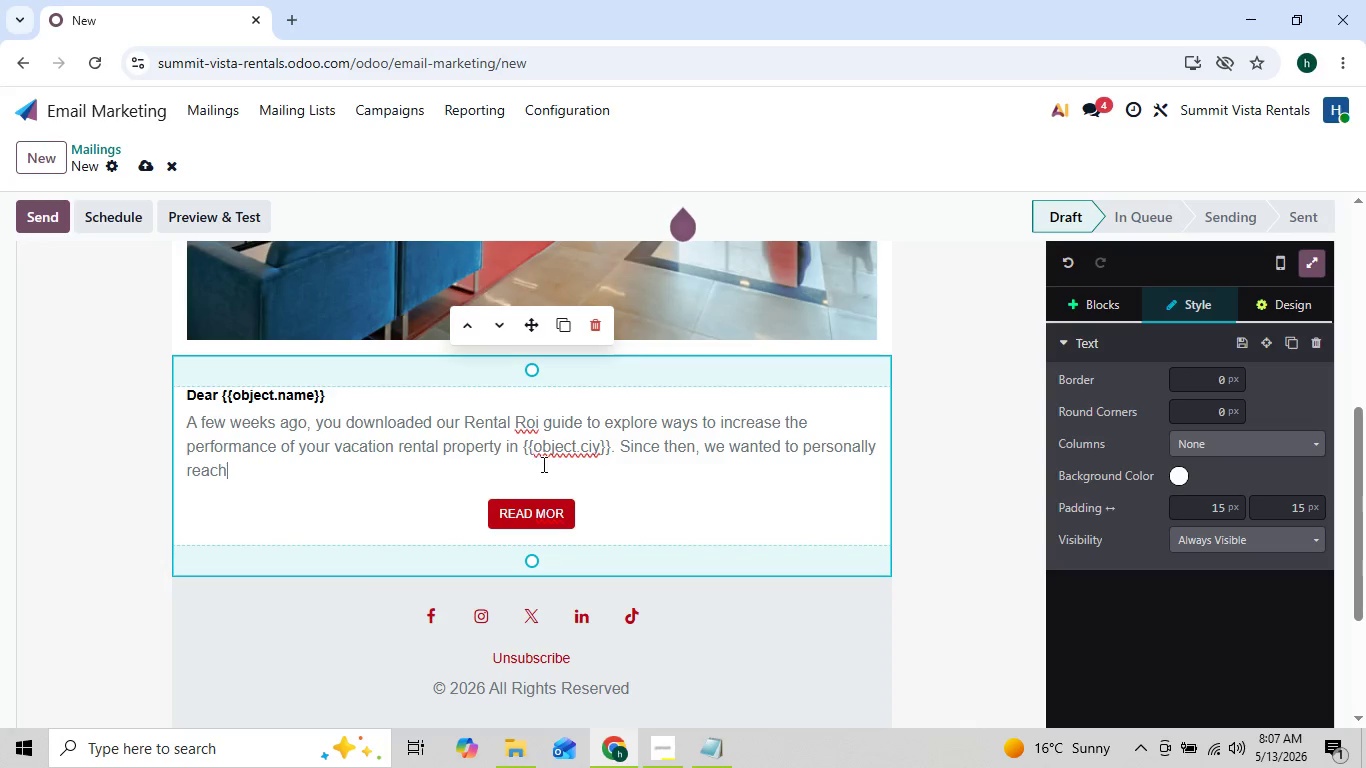 
left_click([1277, 305])
 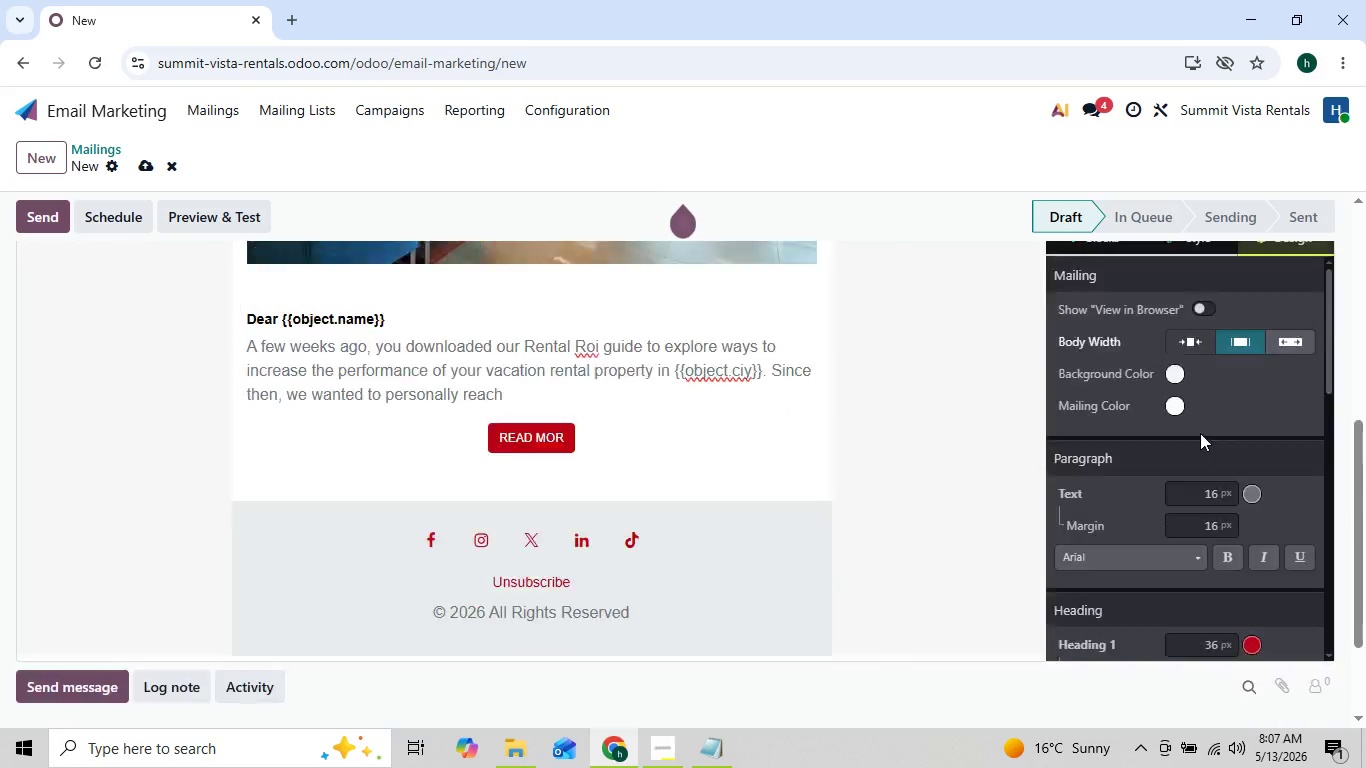 
left_click([1178, 473])
 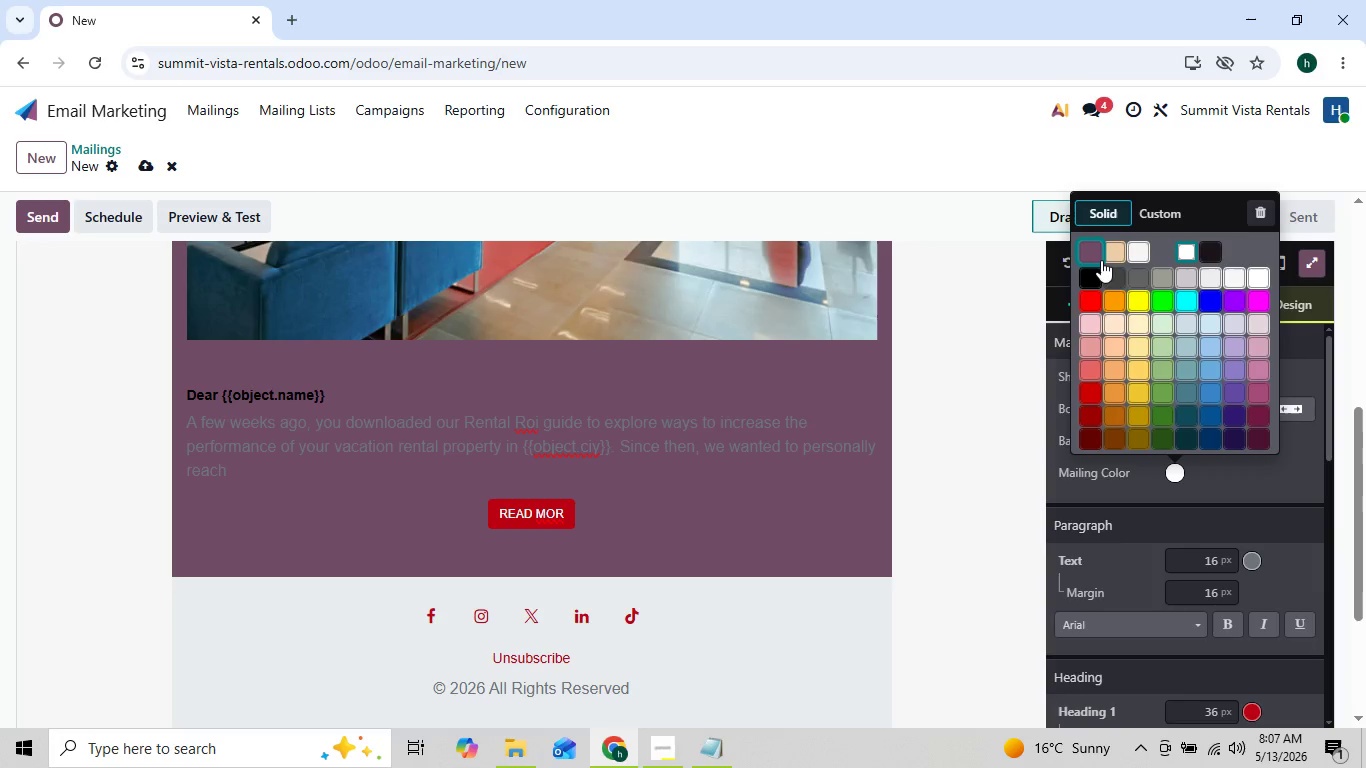 
left_click([1086, 267])
 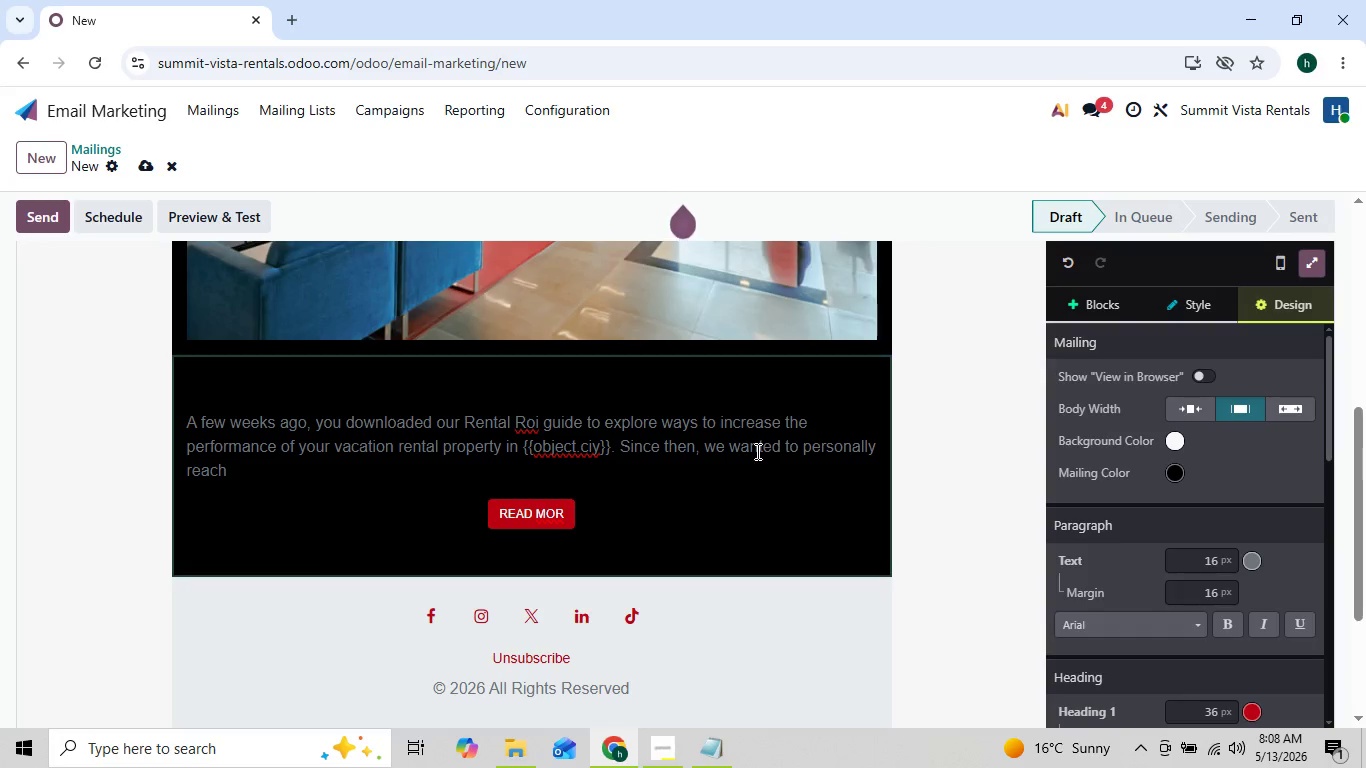 
wait(18.28)
 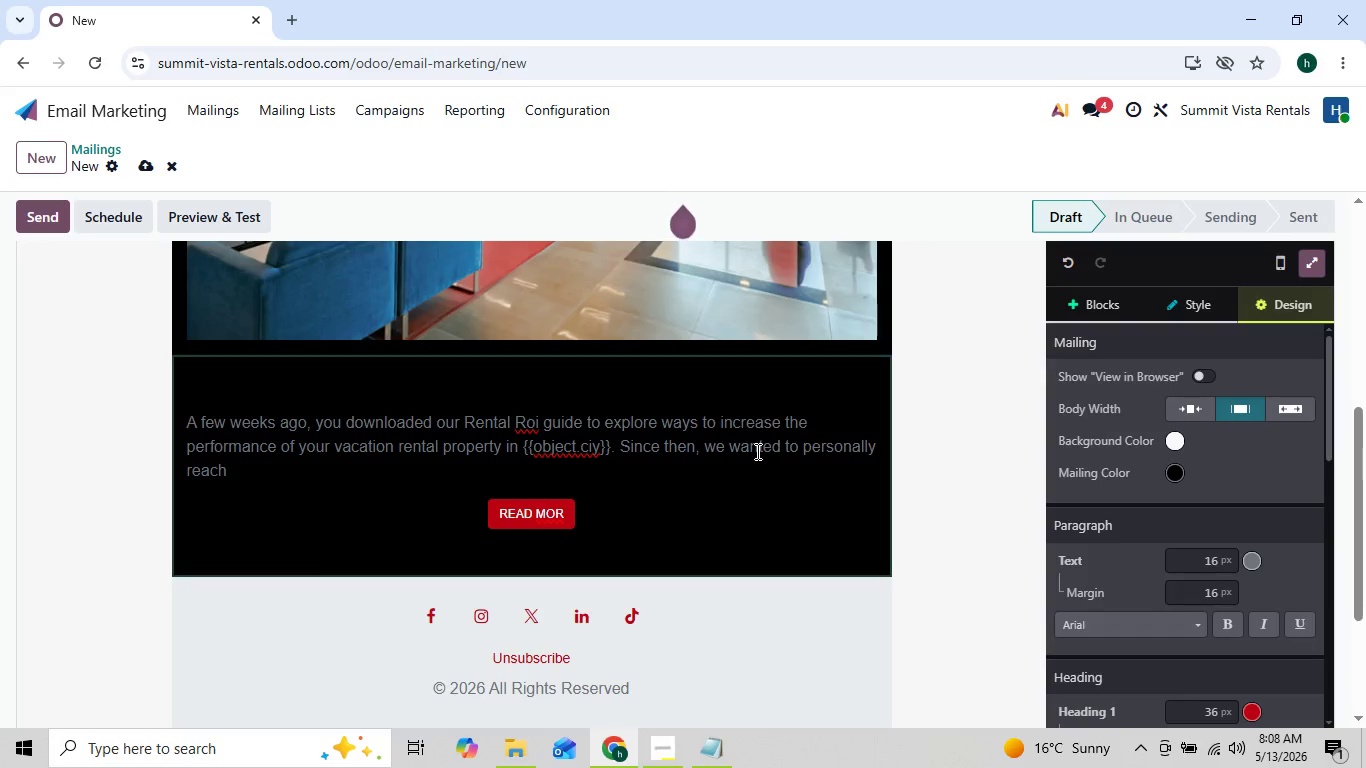 
left_click([242, 467])
 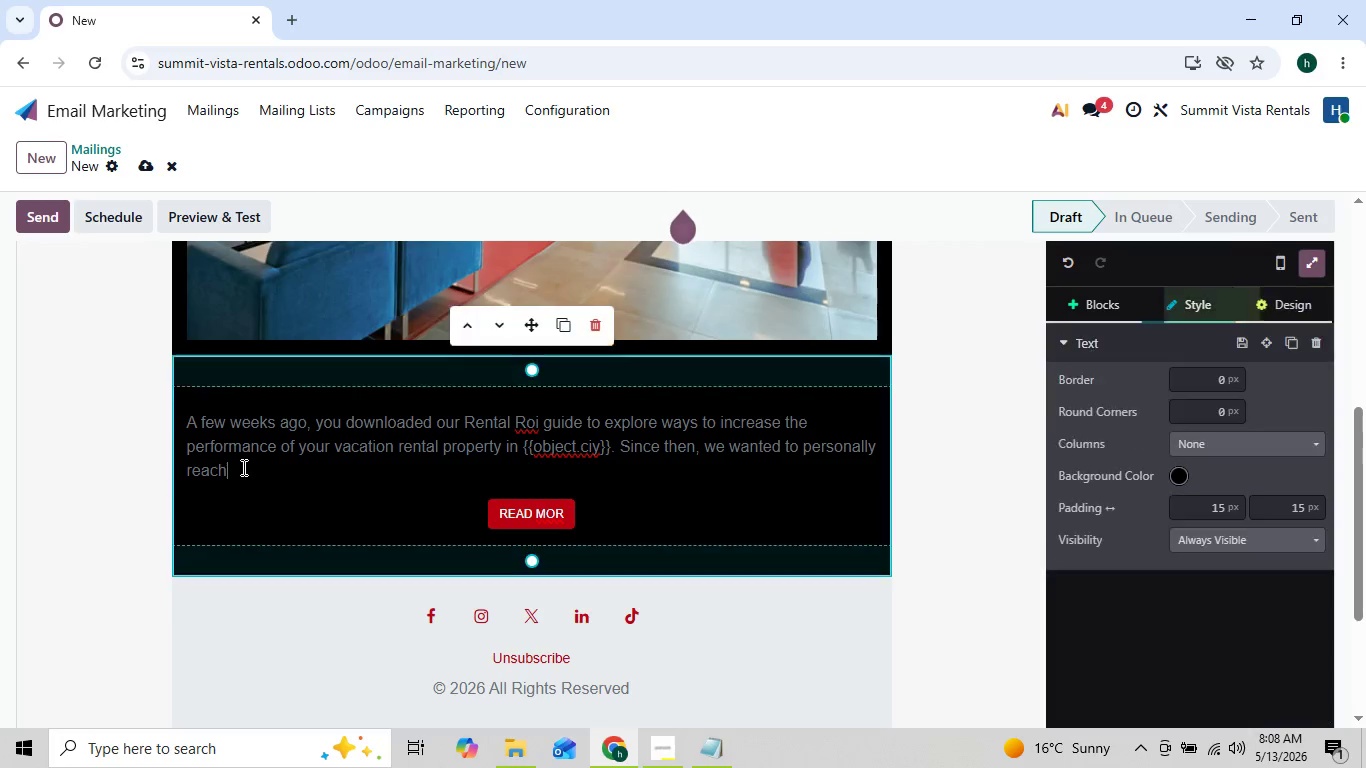 
type( out because many owners w speak with are surprised to discover how ma)
key(Backspace)
type(uch are surprised )
 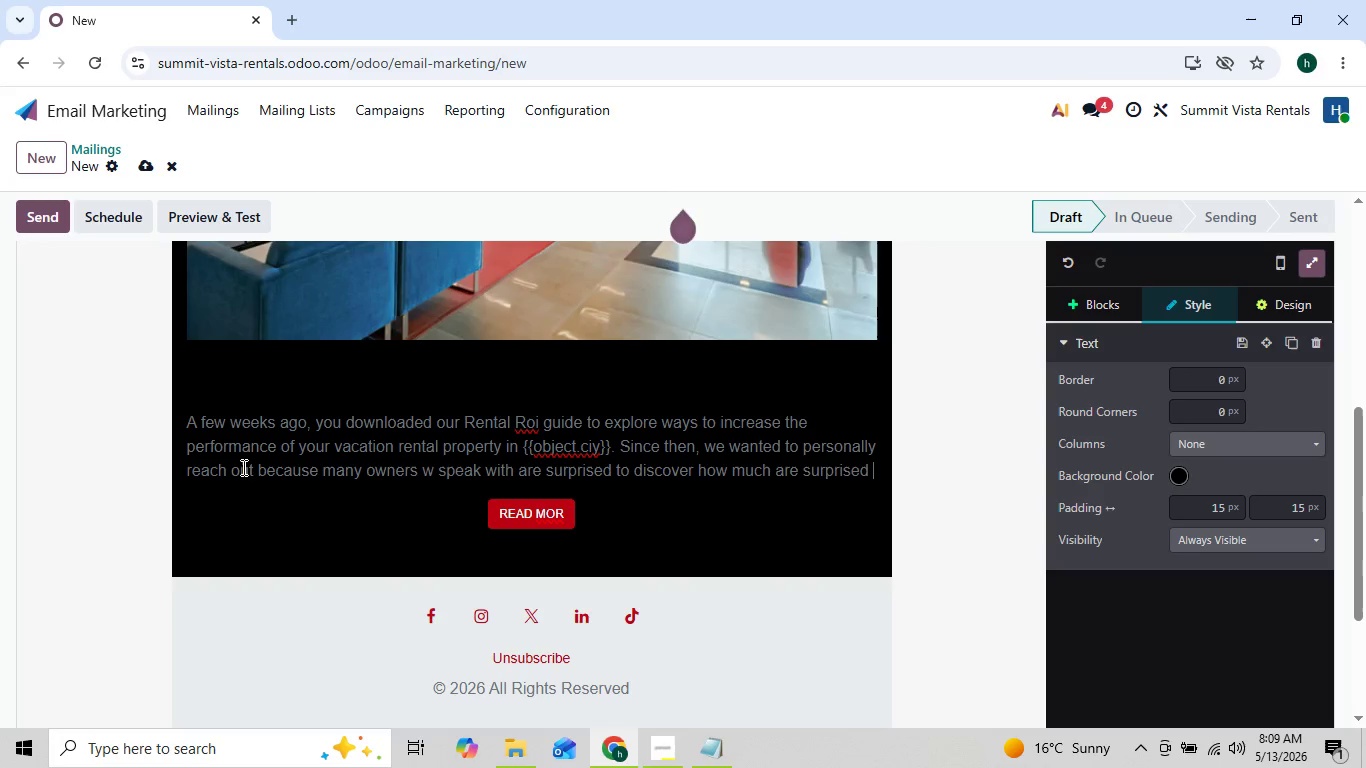 
type(e)
key(Backspace)
type(to du)
key(Backspace)
type(iscover how m)
 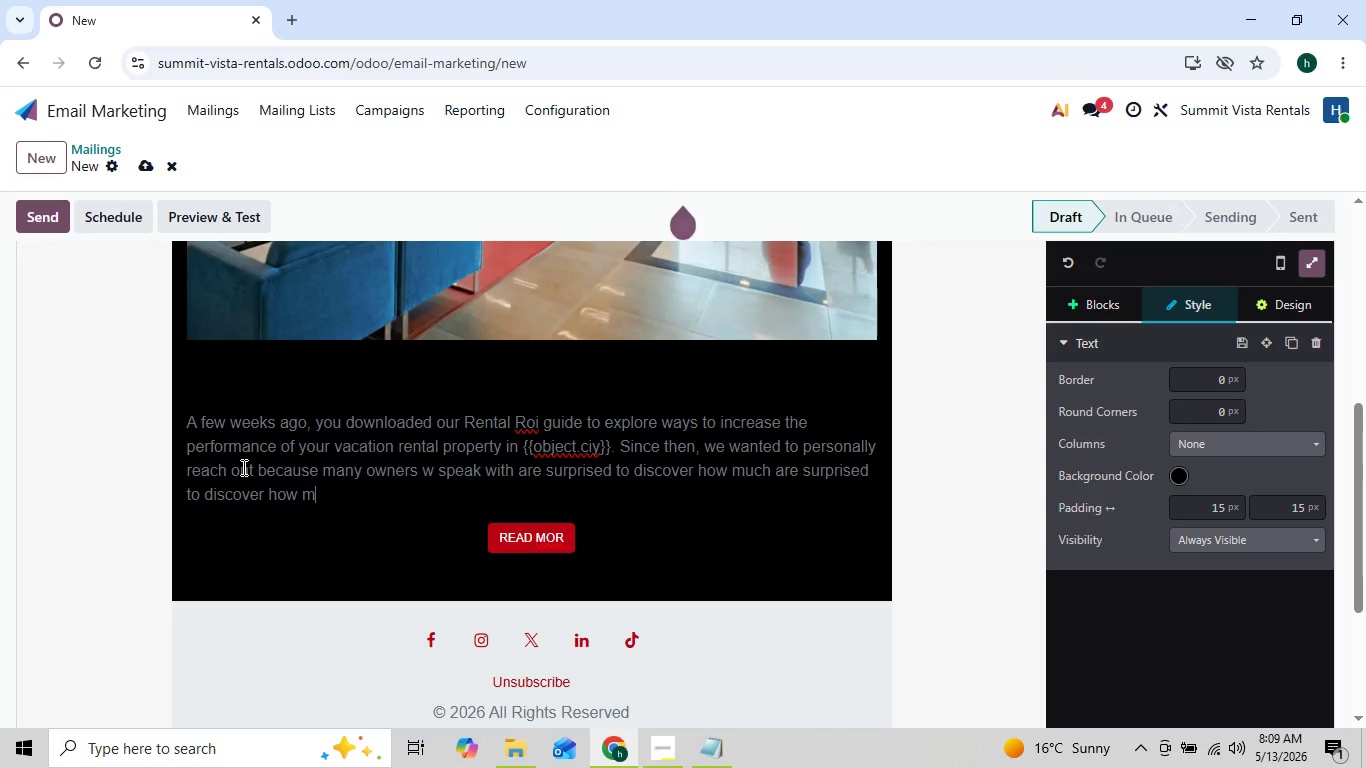 
type(uch revenue their propery)
 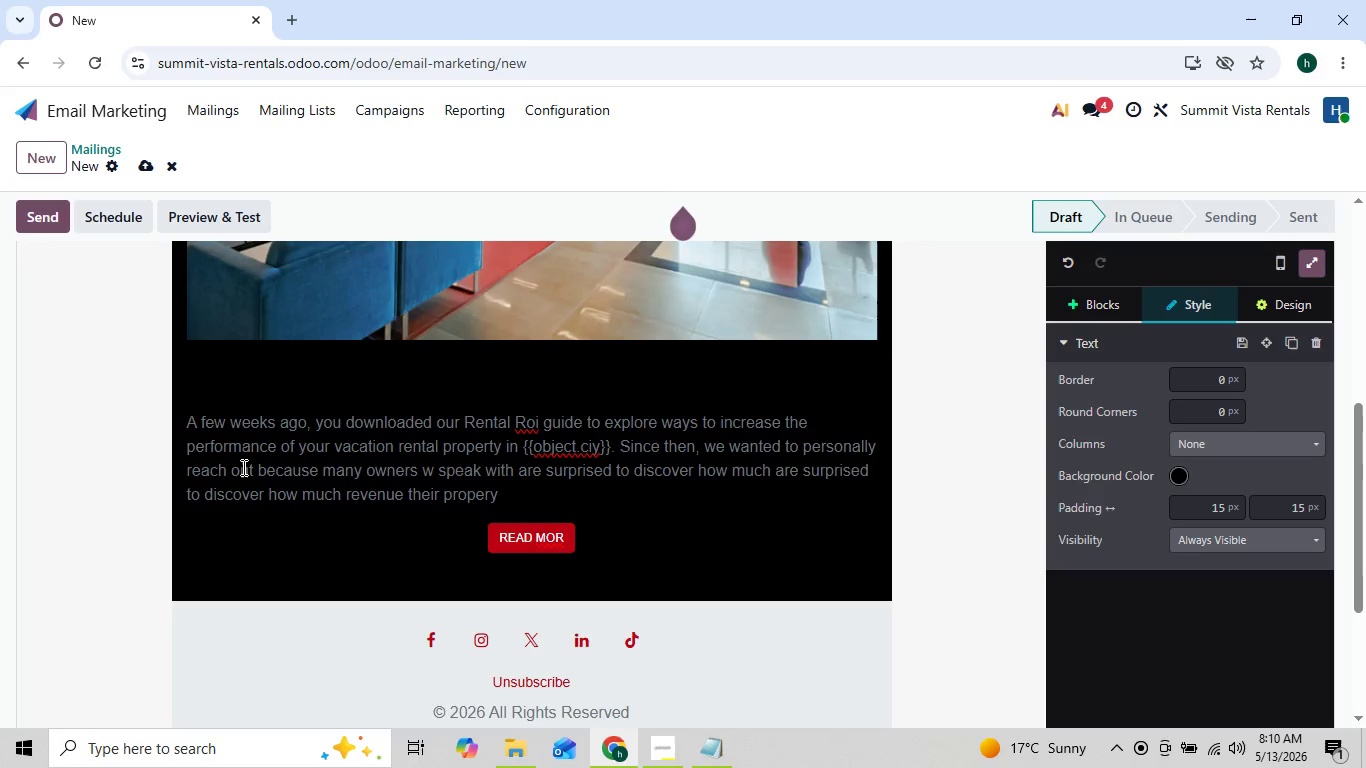 
key(ArrowLeft)
 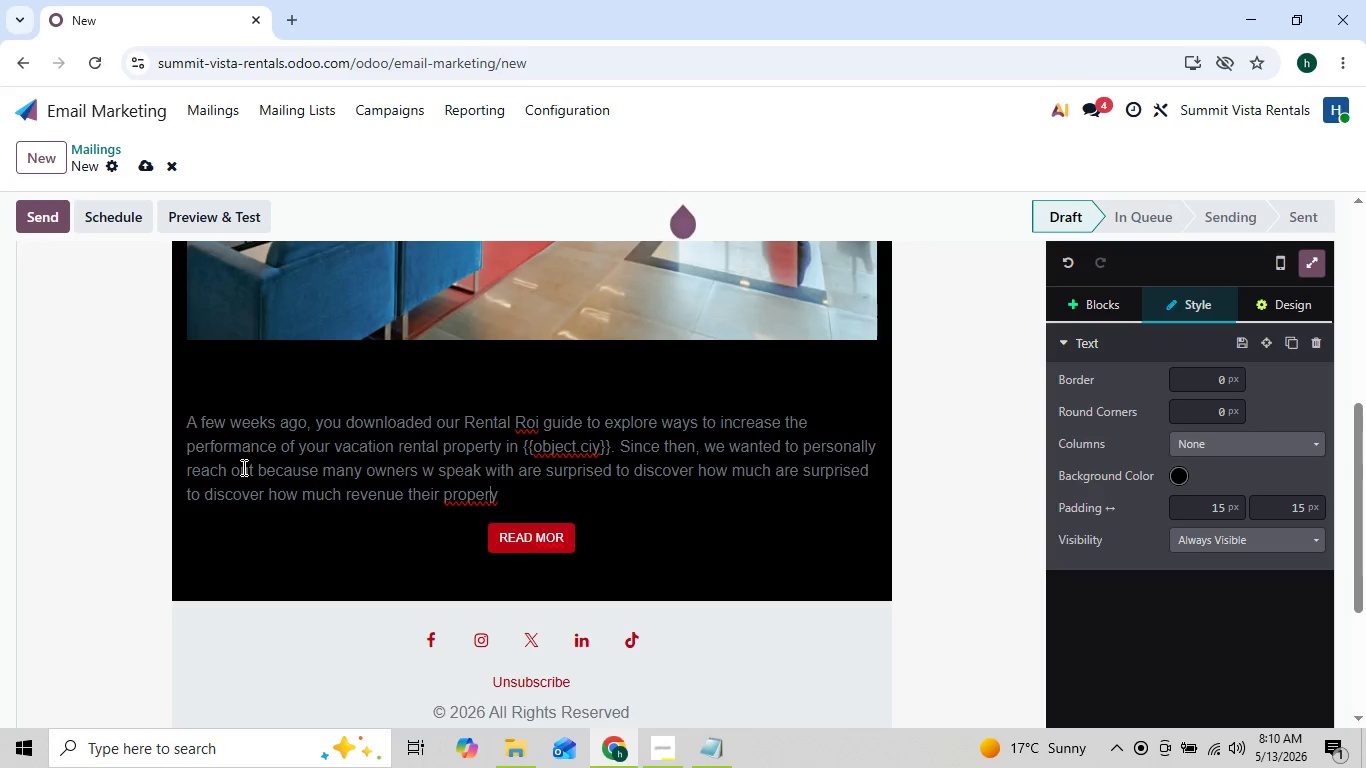 
key(ArrowRight)
 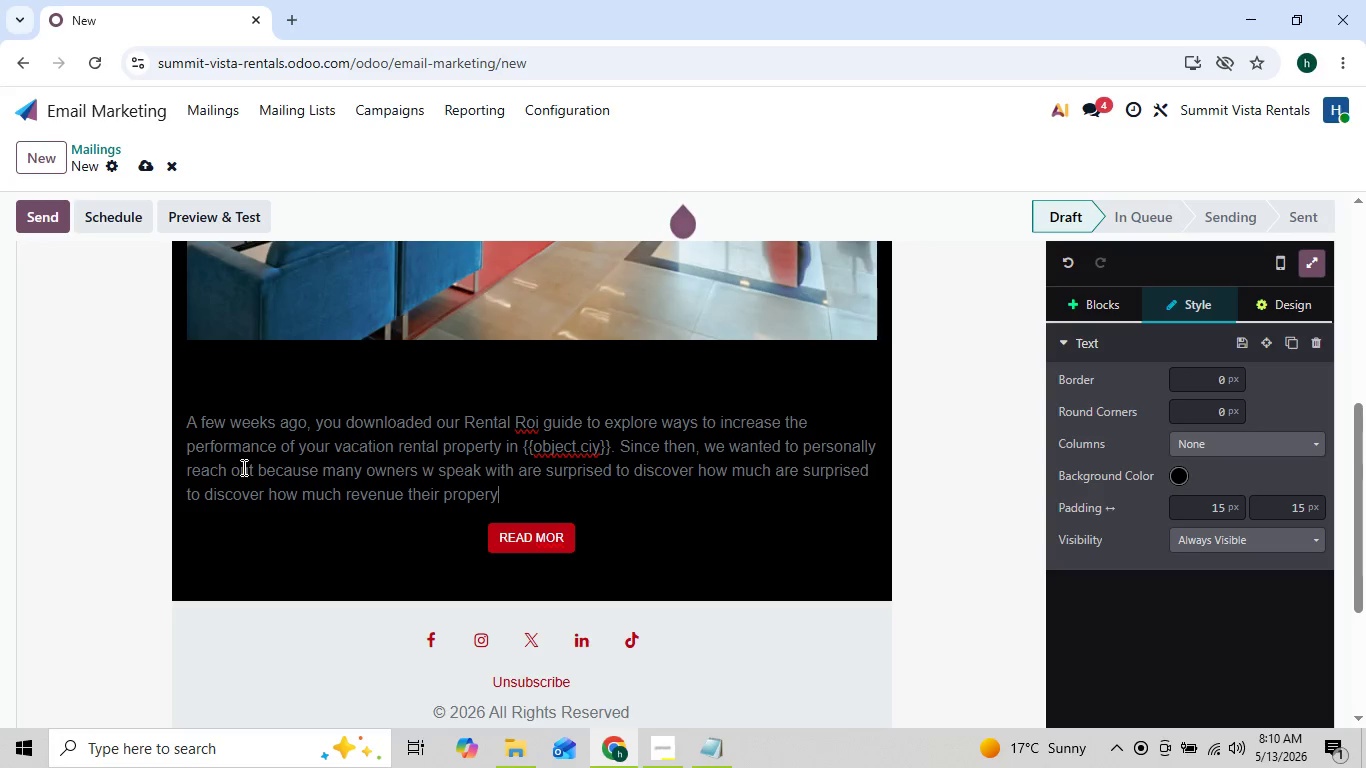 
key(ArrowLeft)
 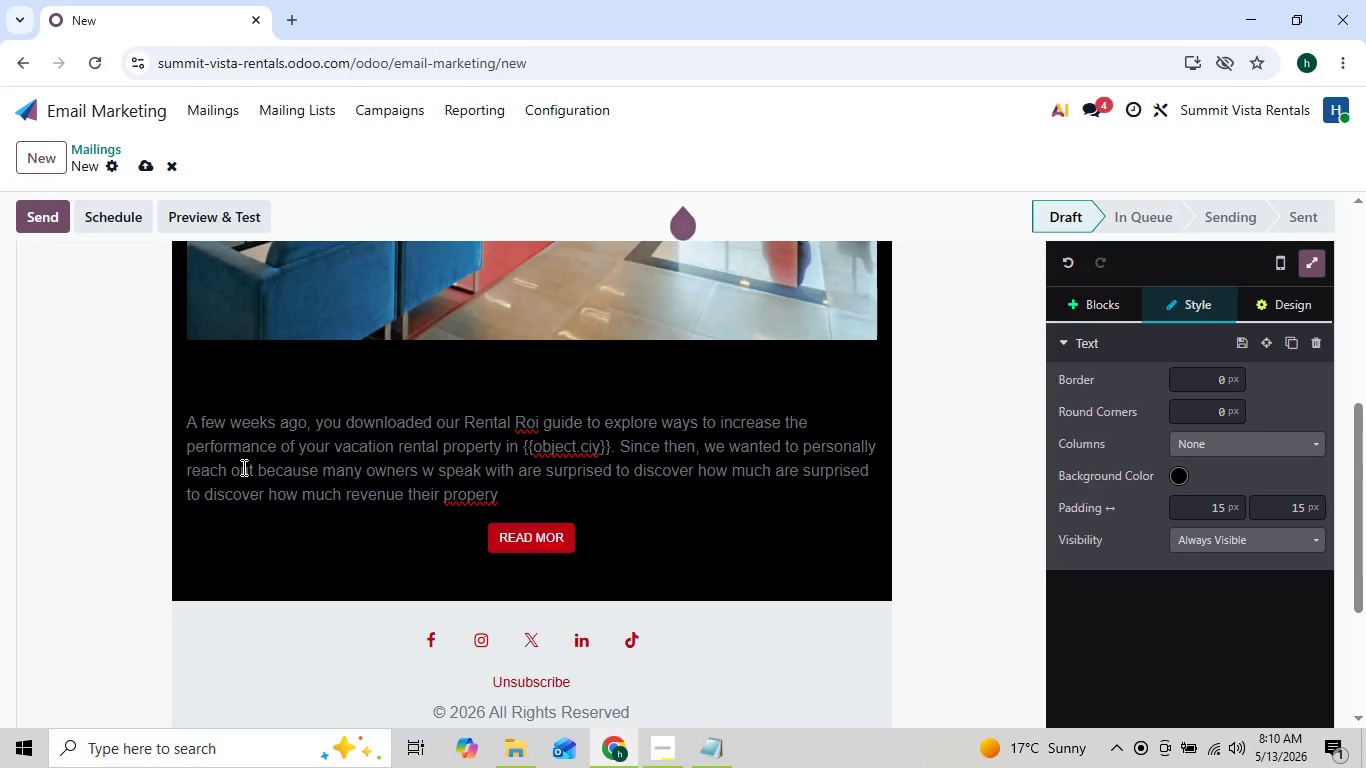 
key(T)
 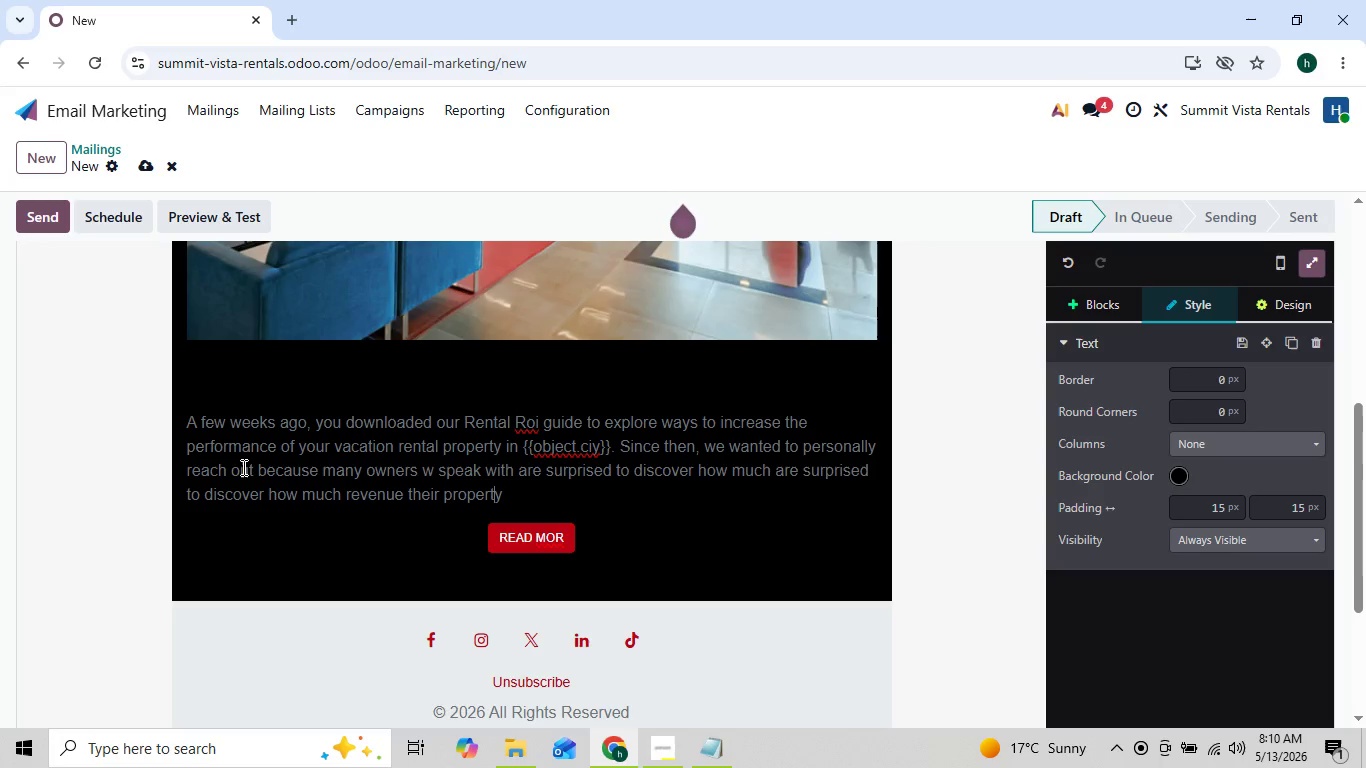 
key(ArrowRight)
 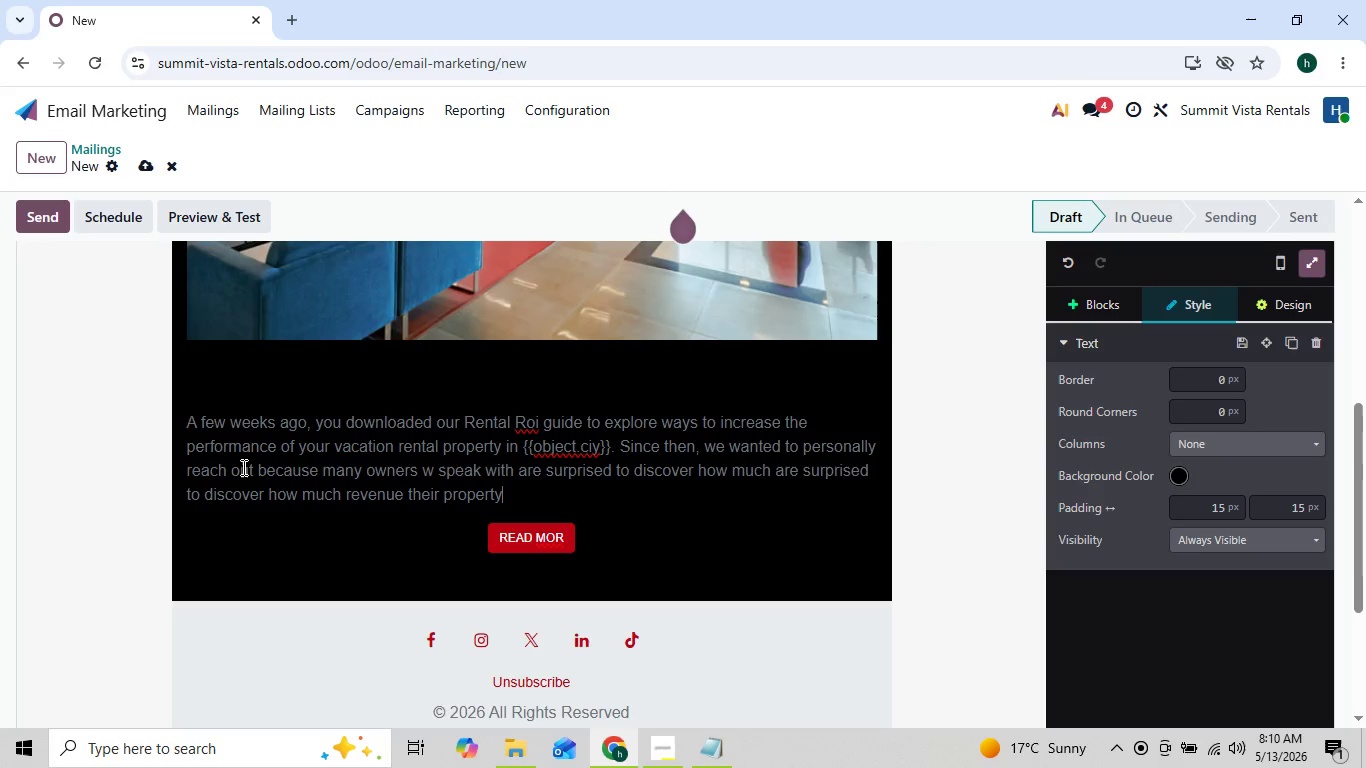 
key(ArrowRight)
 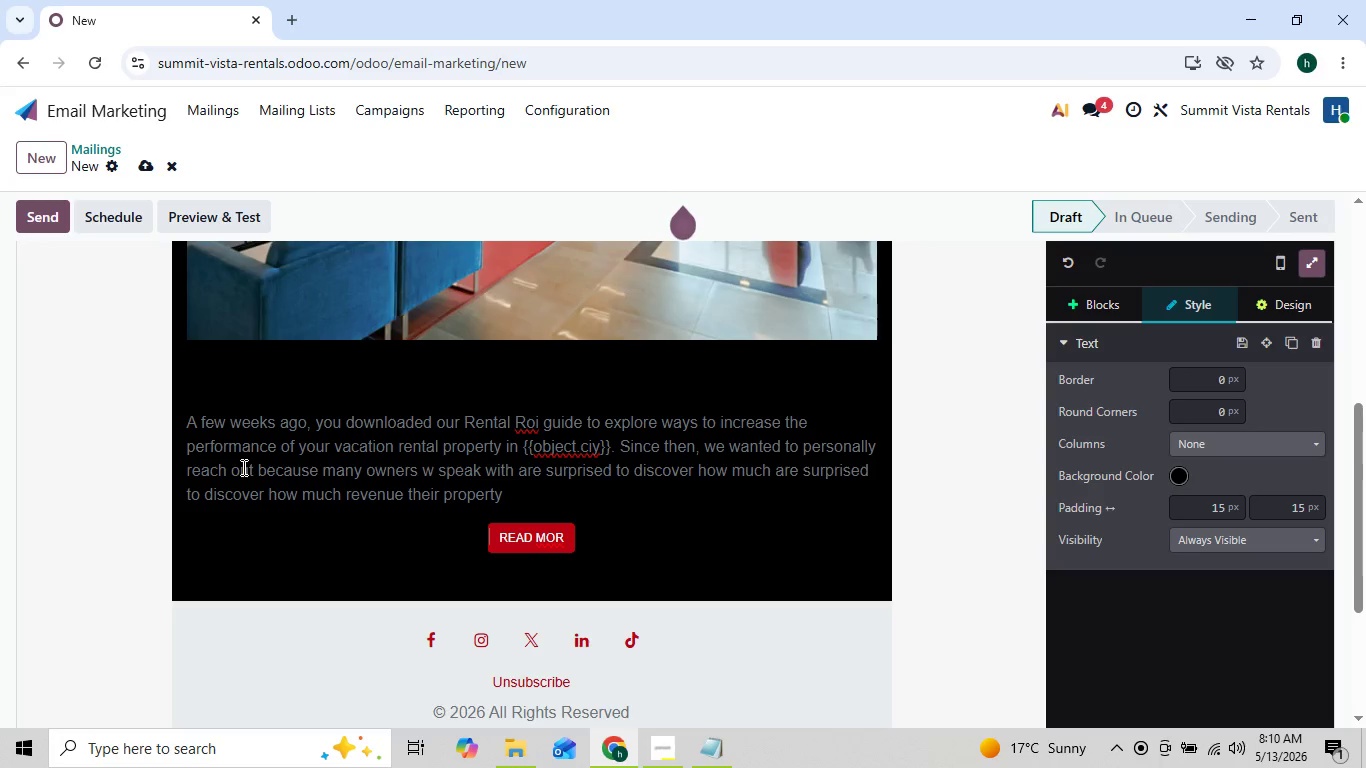 
key(ArrowLeft)
 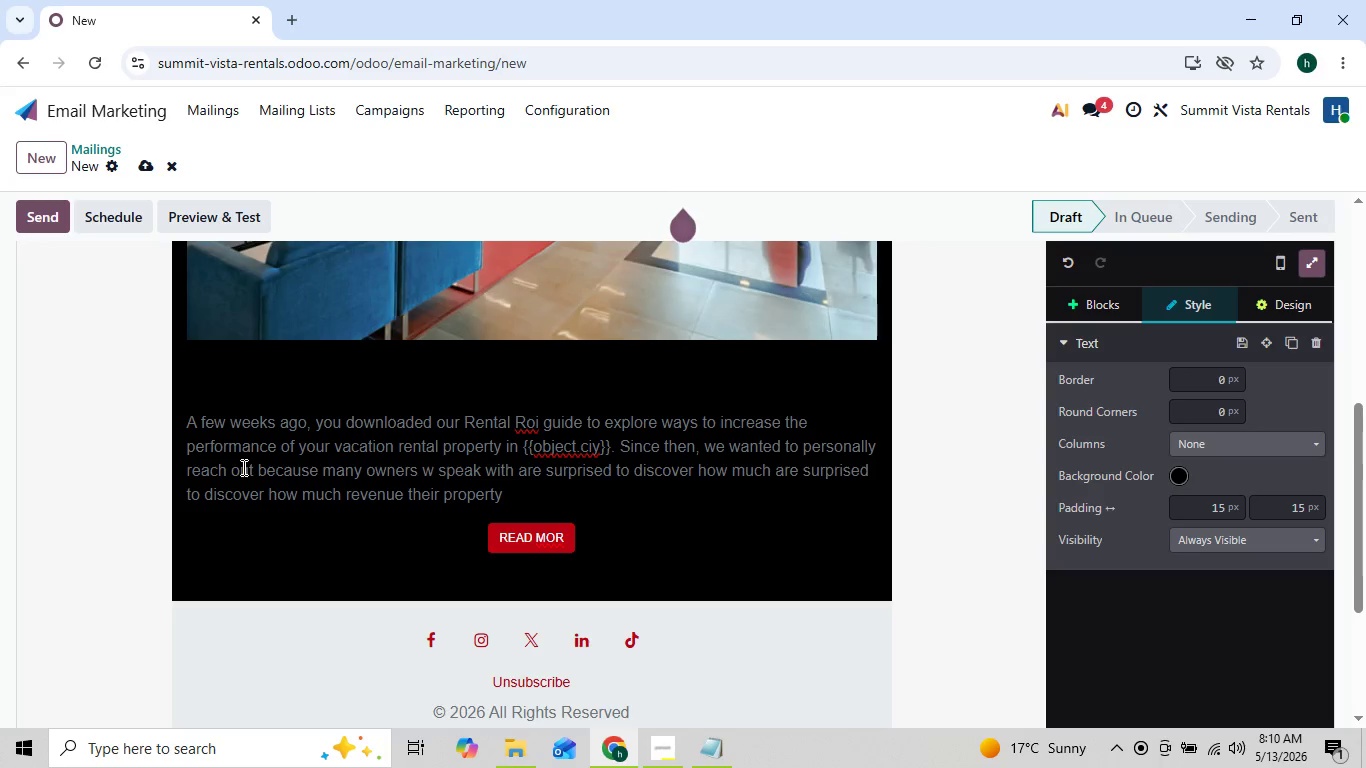 
type( may still be leaving on the )
 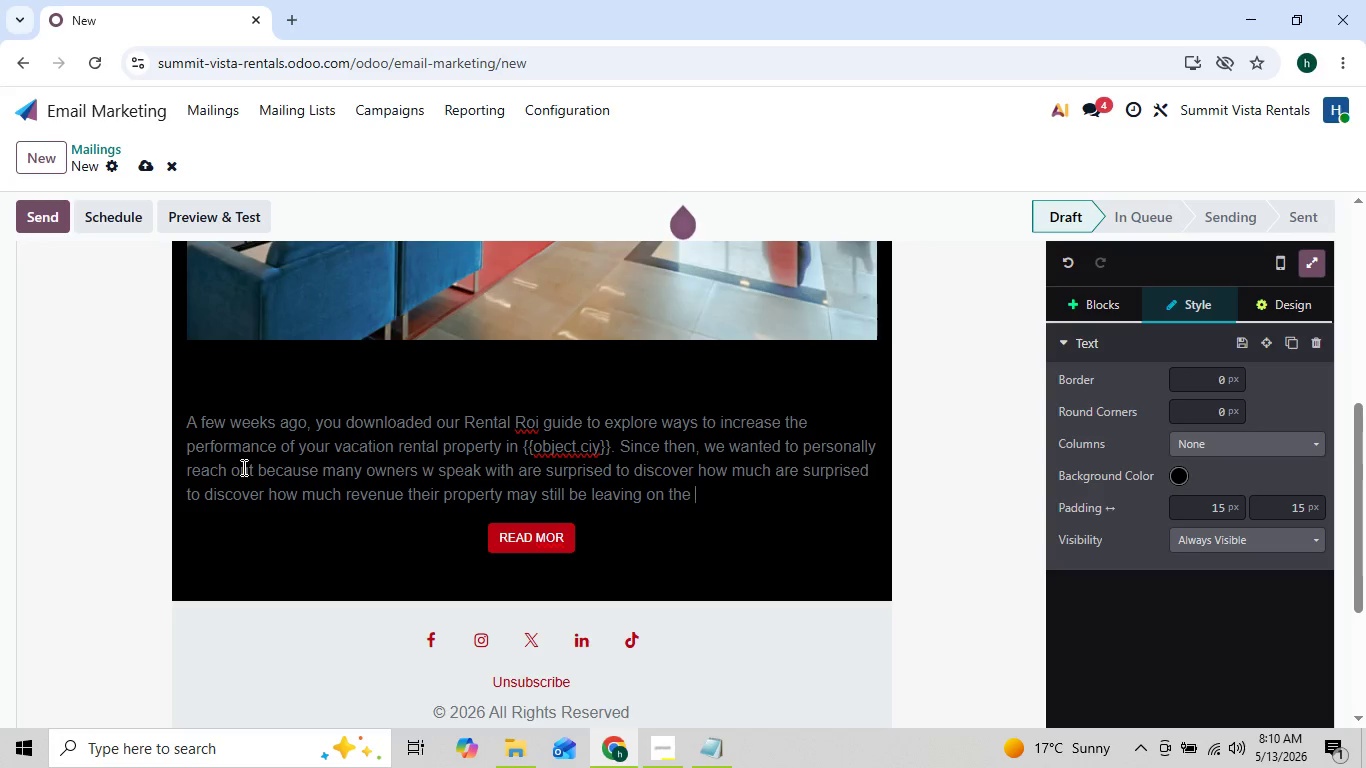 
type(table.)
 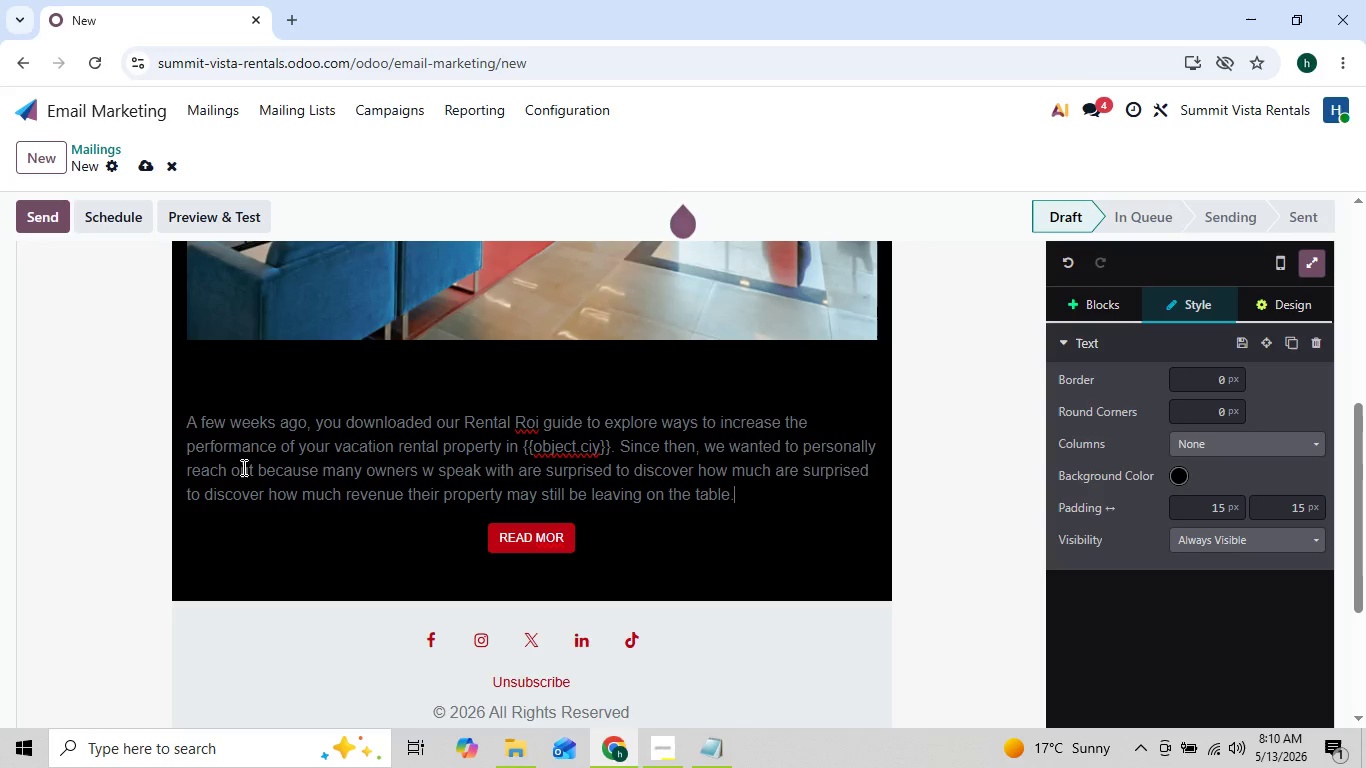 
key(Enter)
 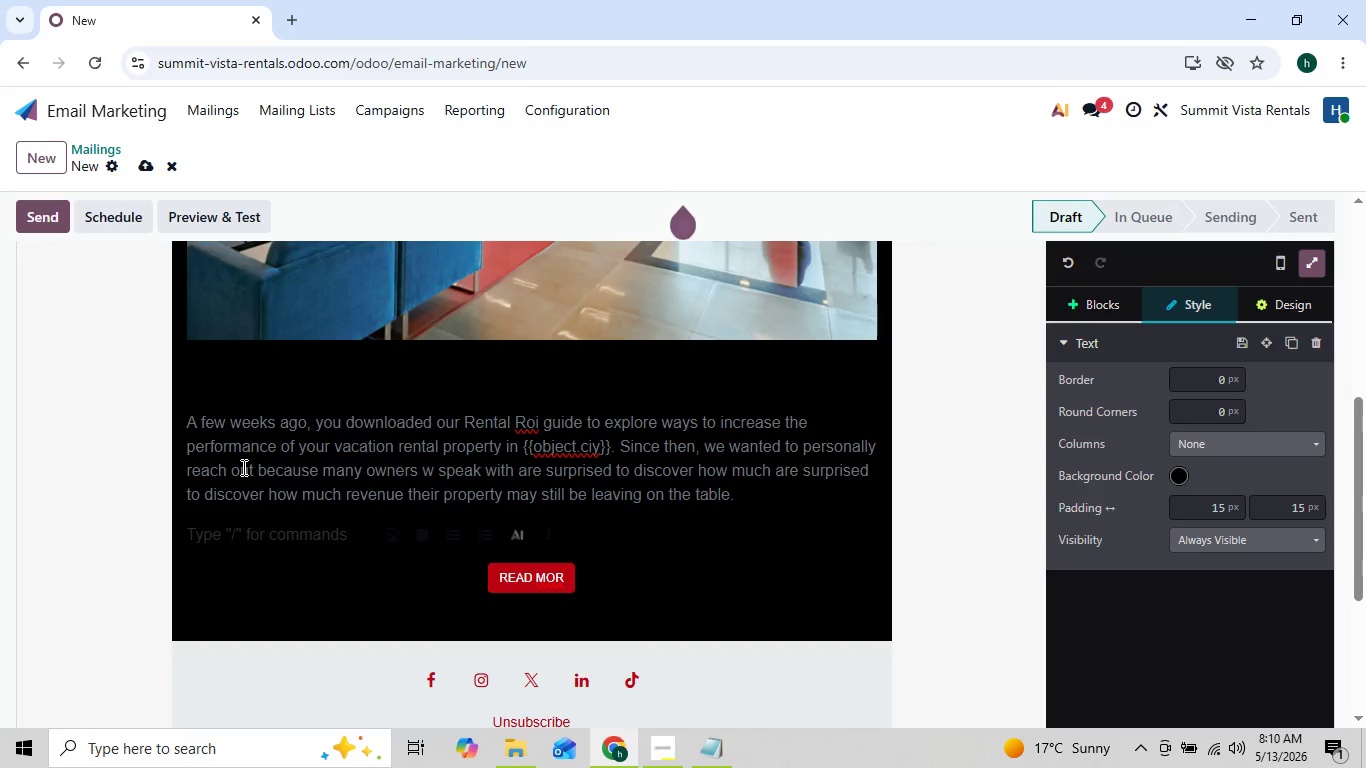 
type(At Summit Vista Rentals, we a)
key(Backspace)
type(s)
 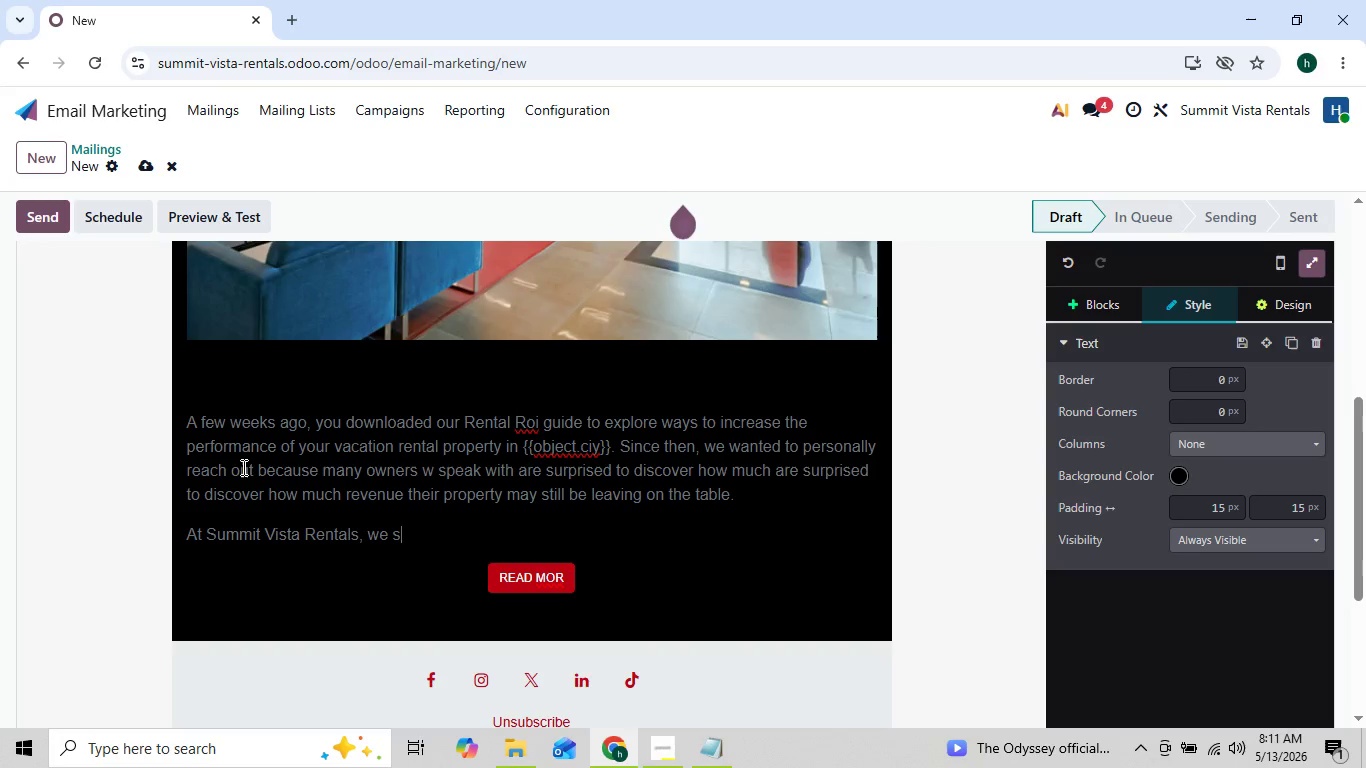 
type(pecialize in luxury)
 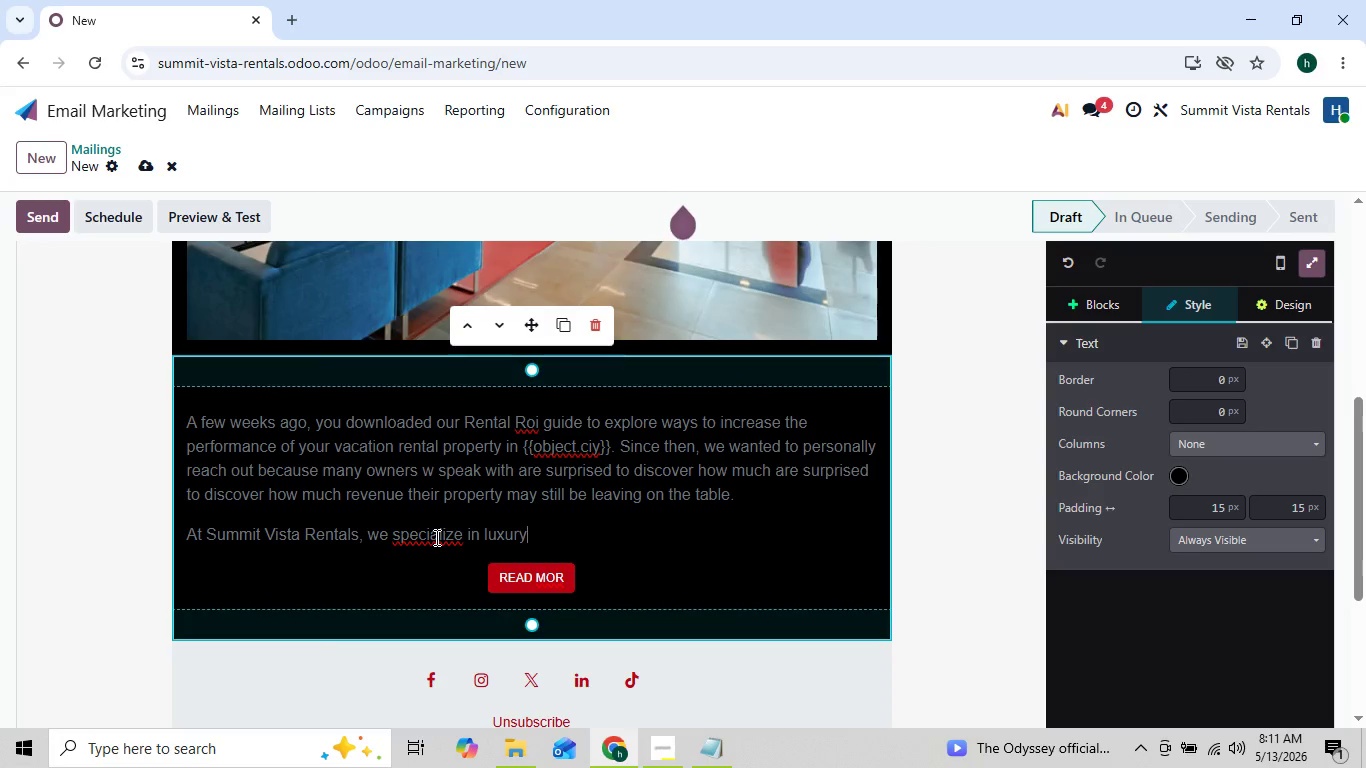 
wait(9.48)
 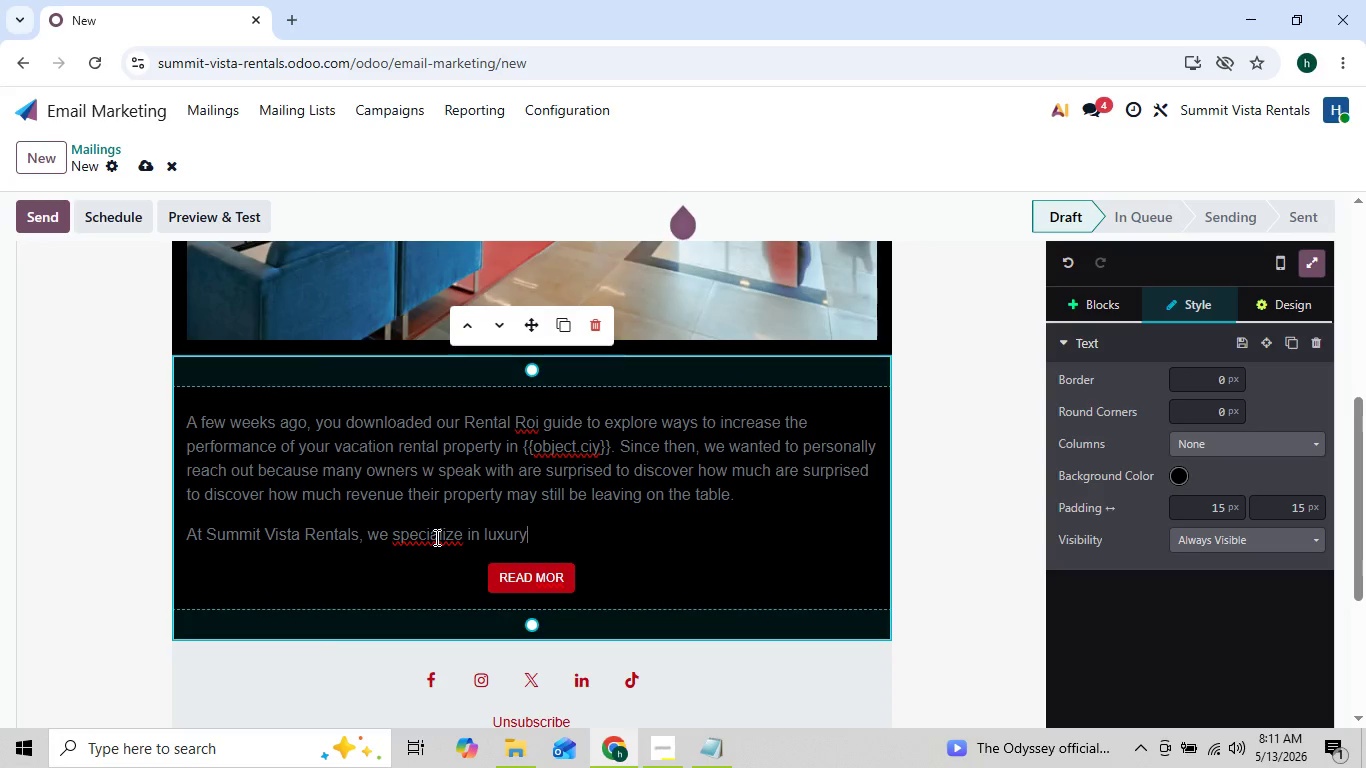 
right_click([449, 534])
 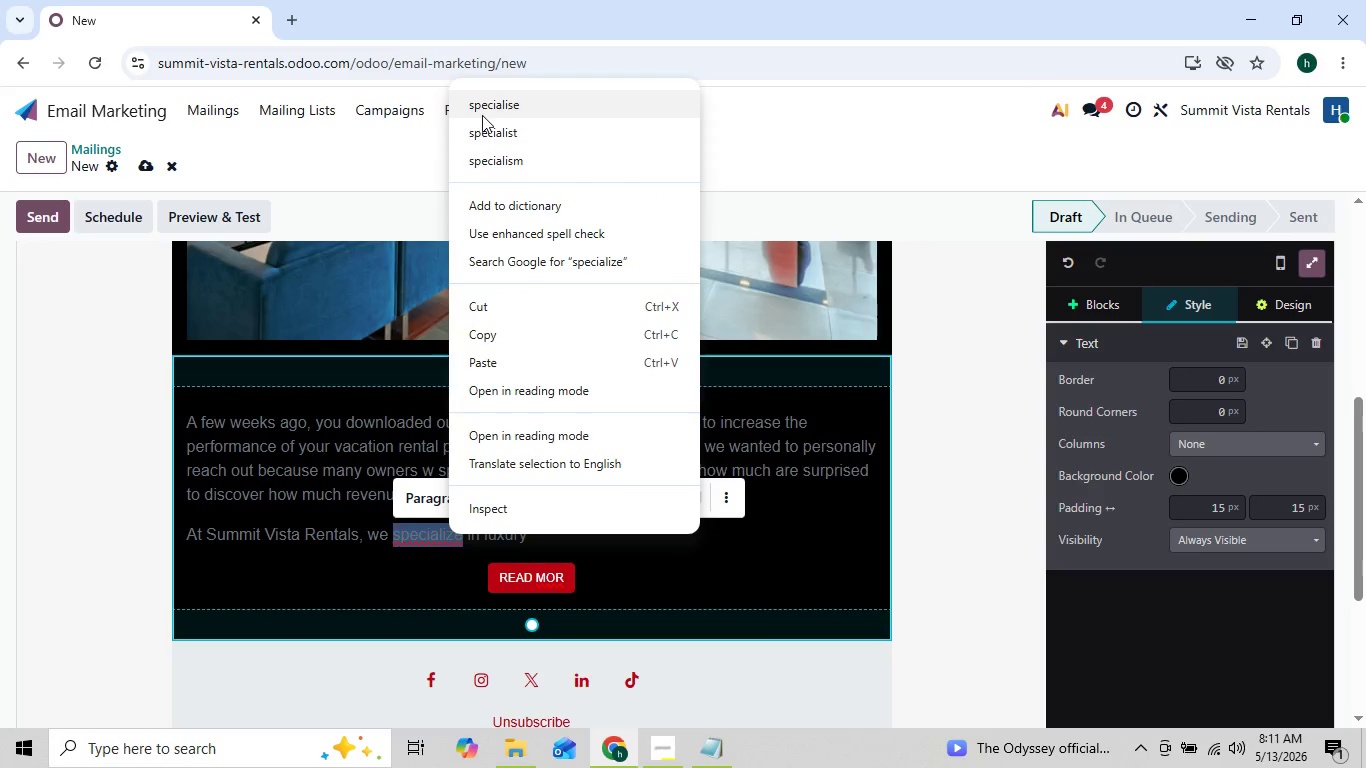 
left_click([496, 112])
 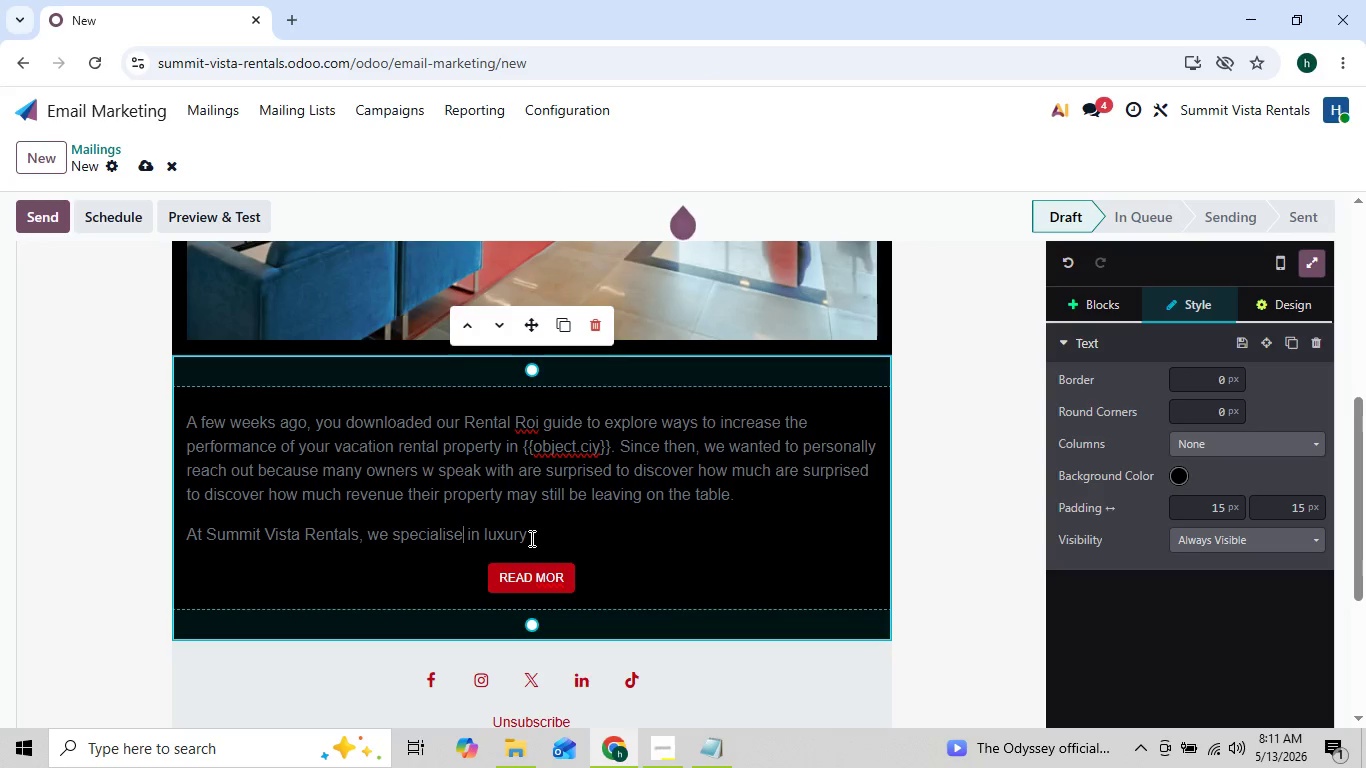 
left_click([535, 538])
 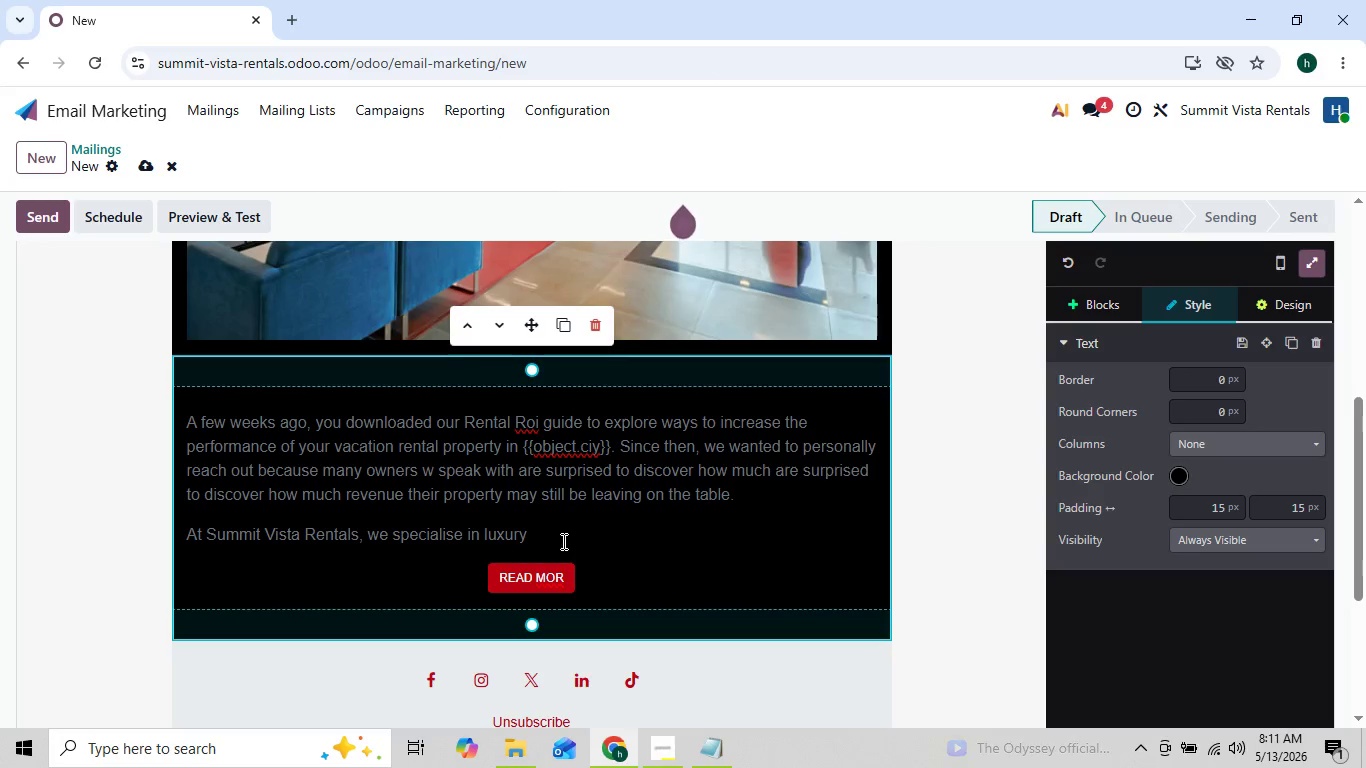 
wait(6.75)
 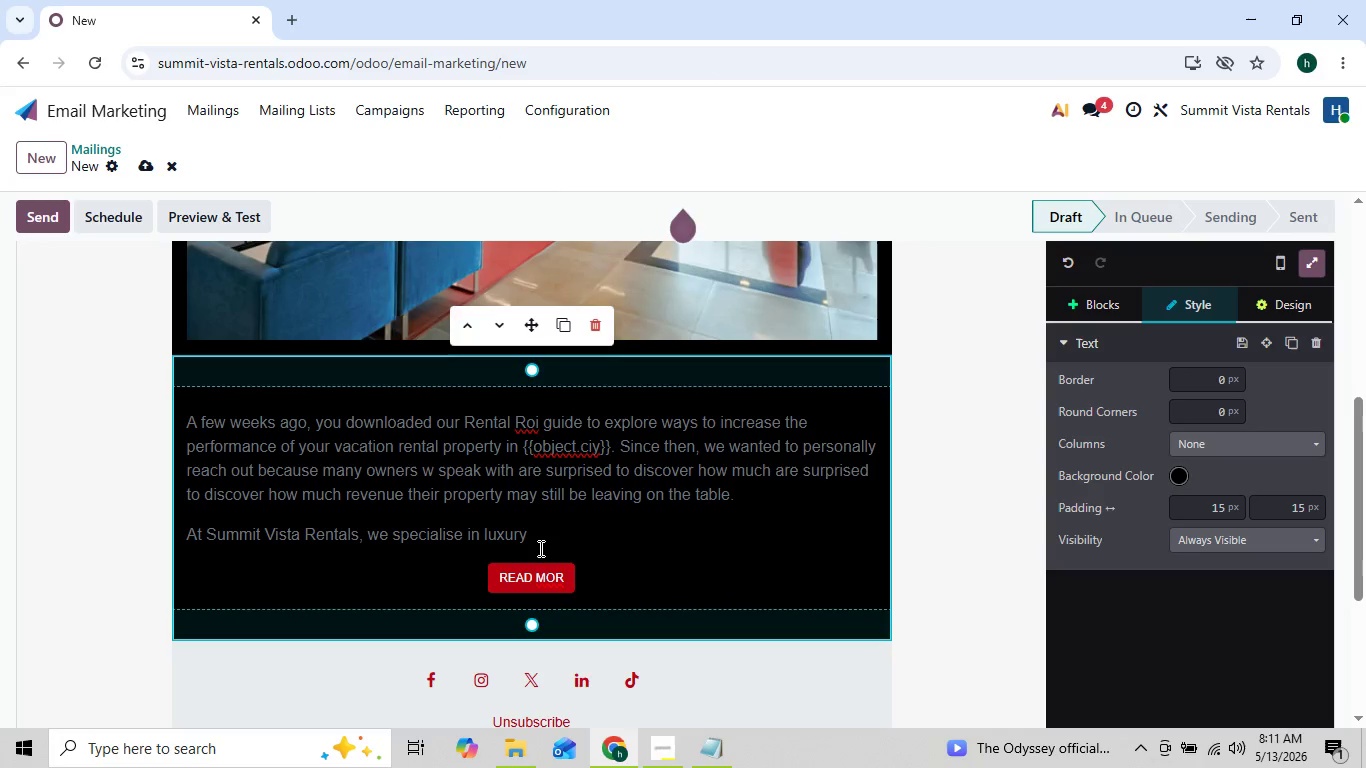 
type( short-term rentals)
 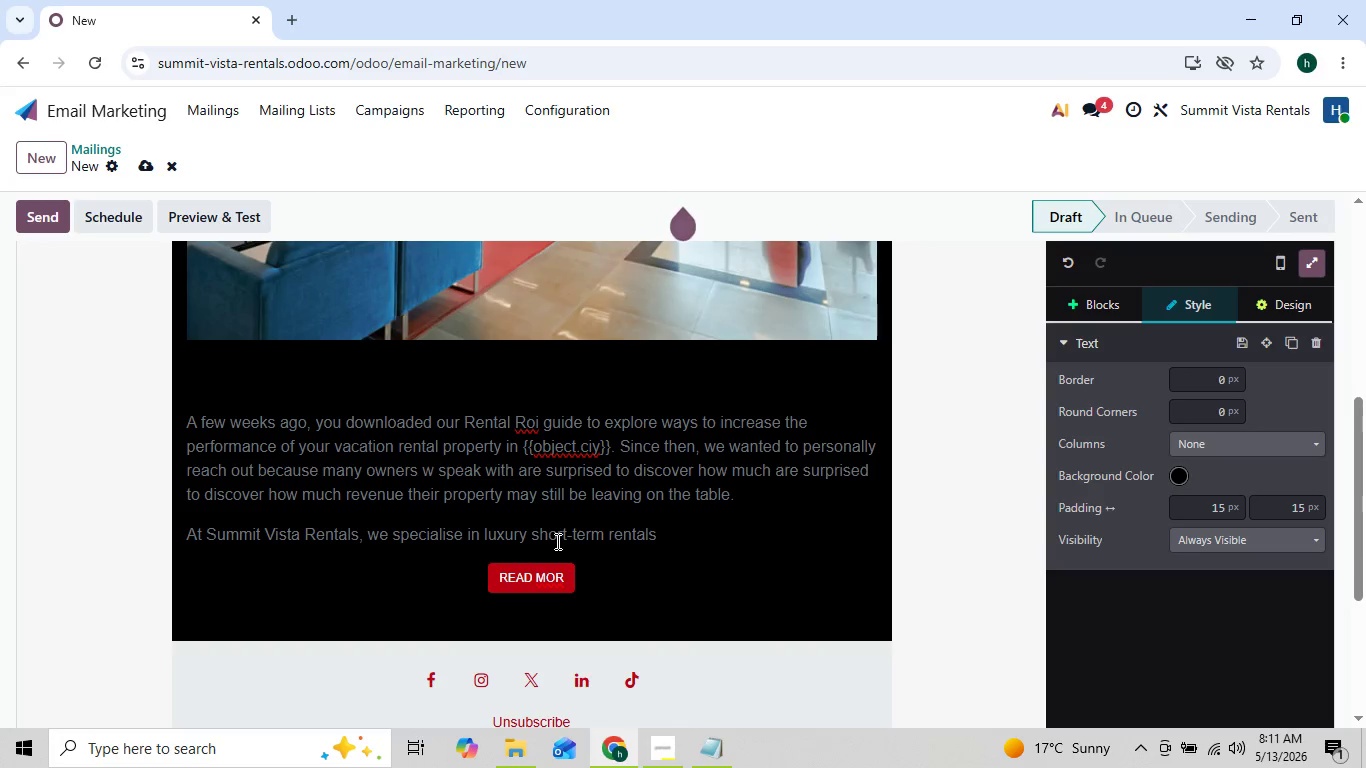 
wait(5.42)
 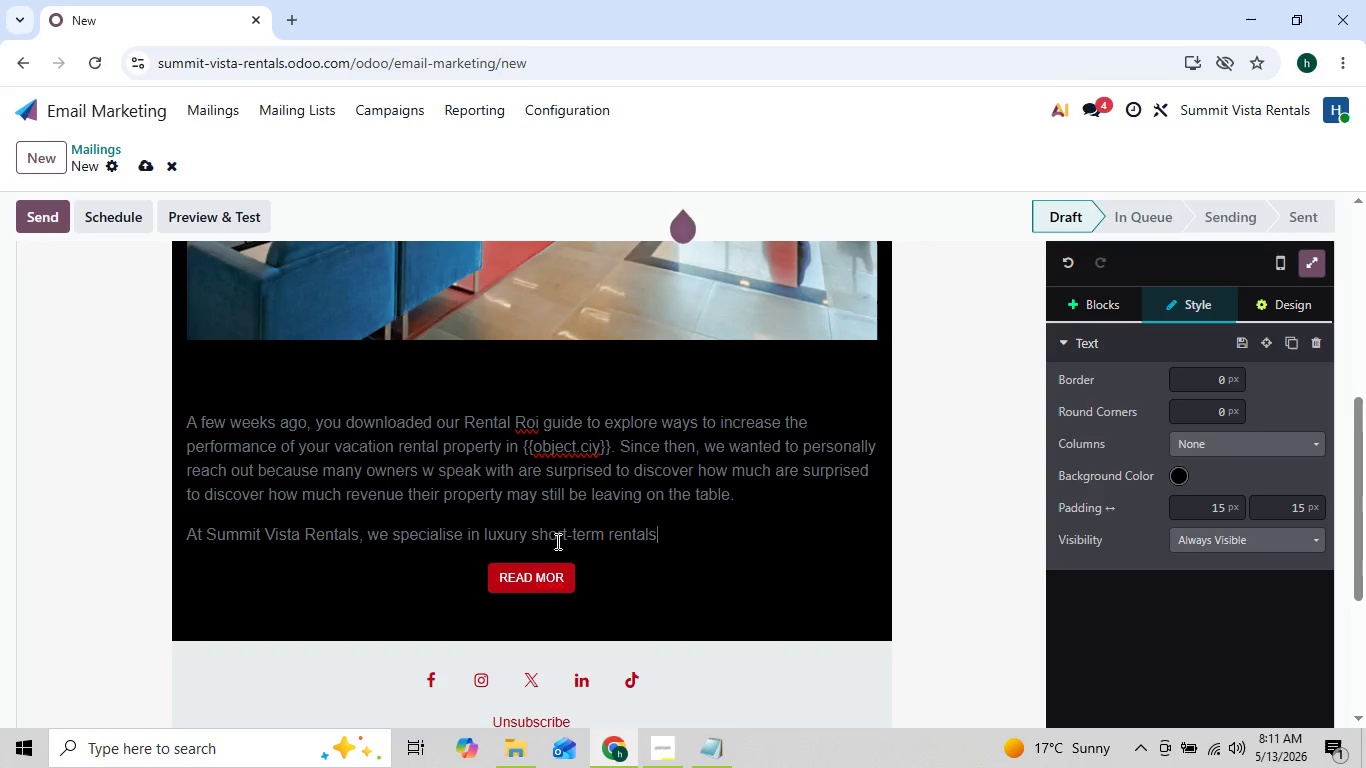 
type( management for properties ust)
 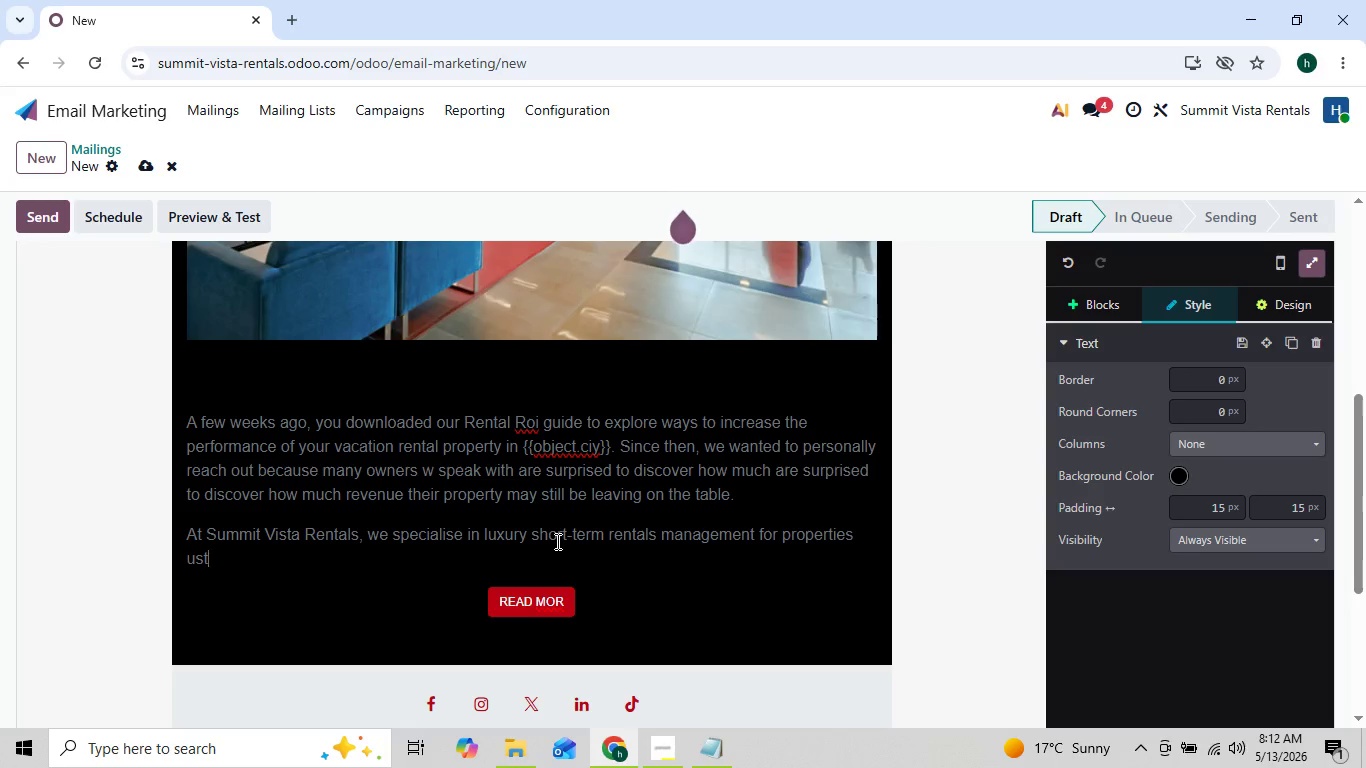 
key(ArrowLeft)
 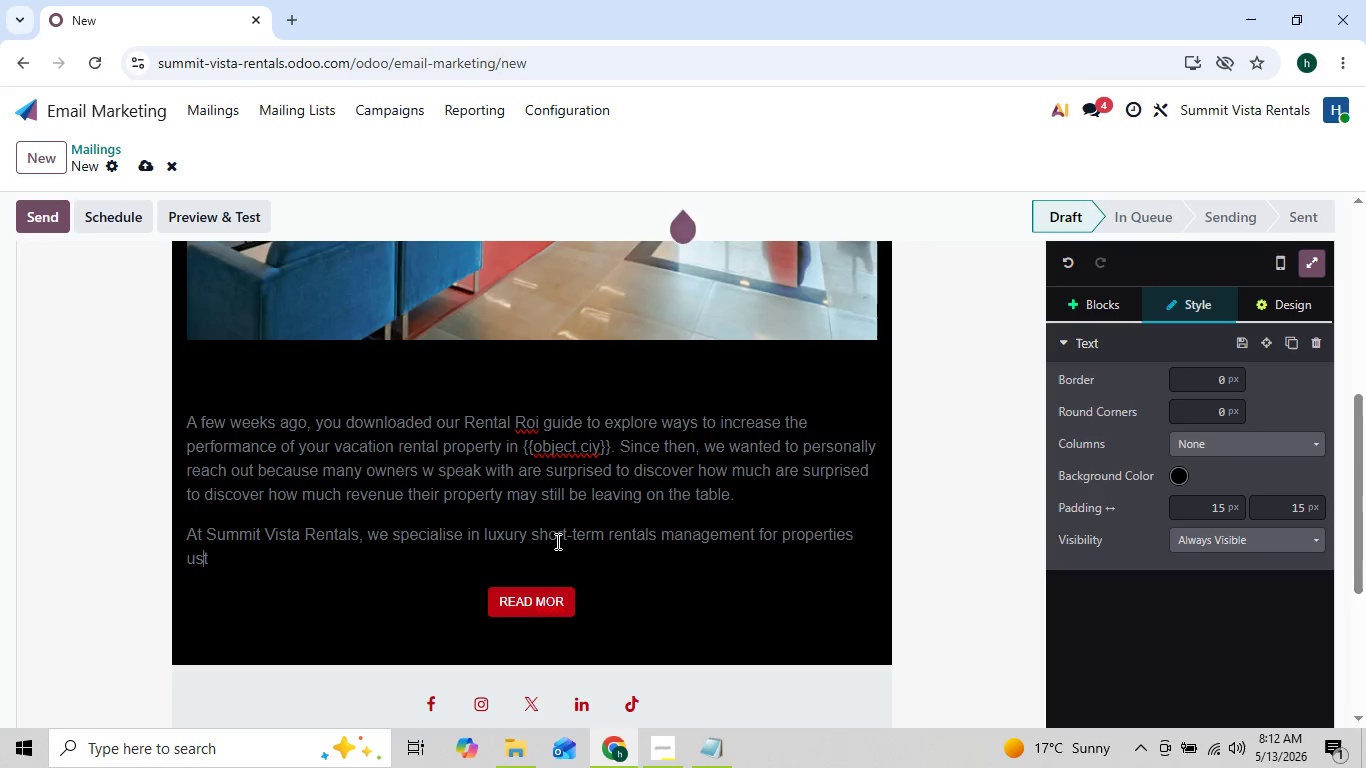 
key(ArrowLeft)
 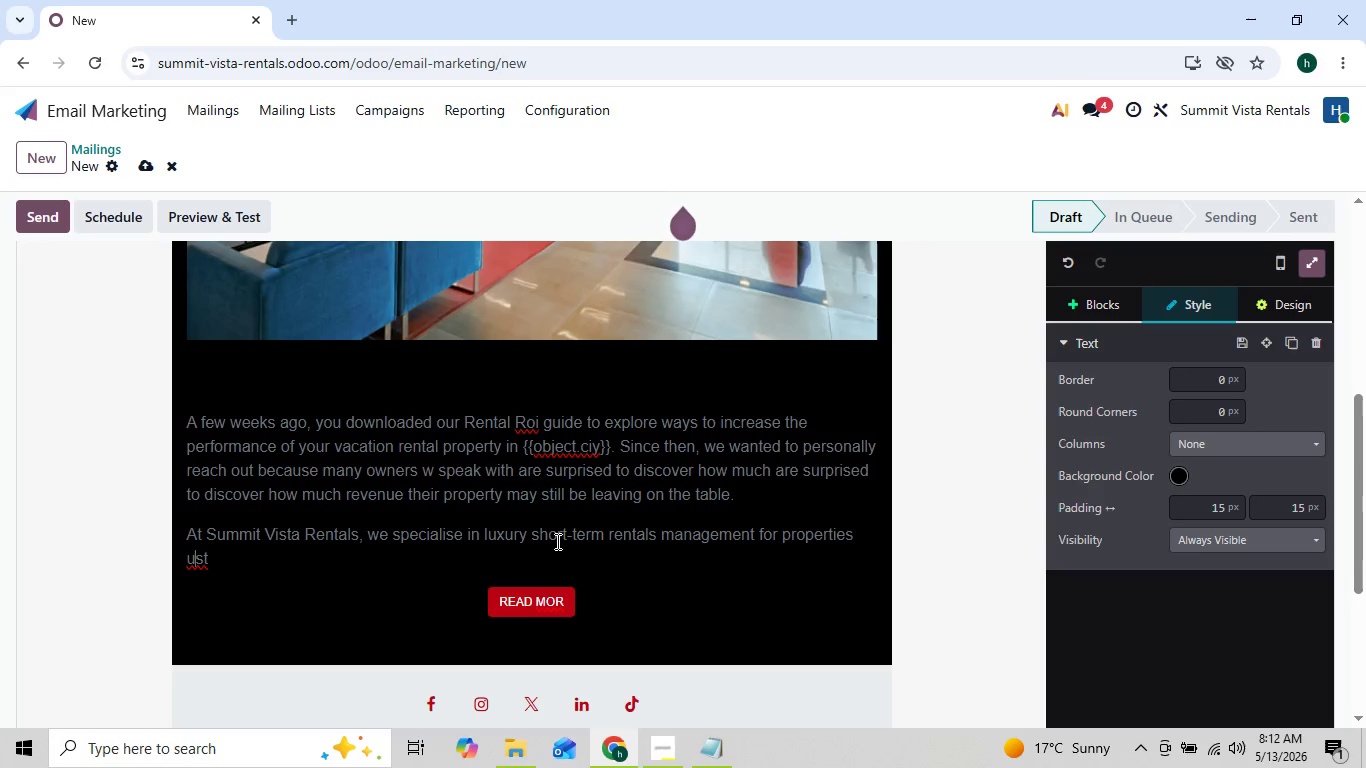 
key(ArrowLeft)
 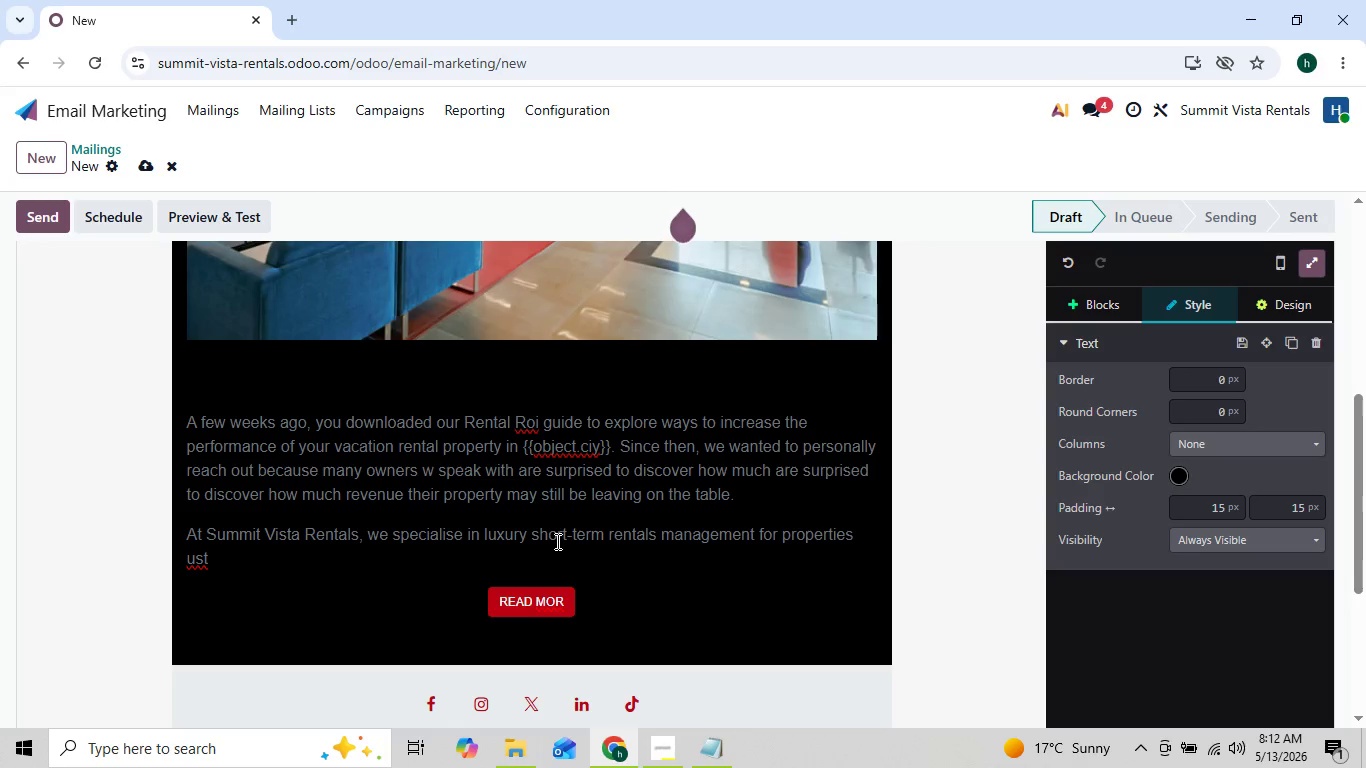 
key(J)
 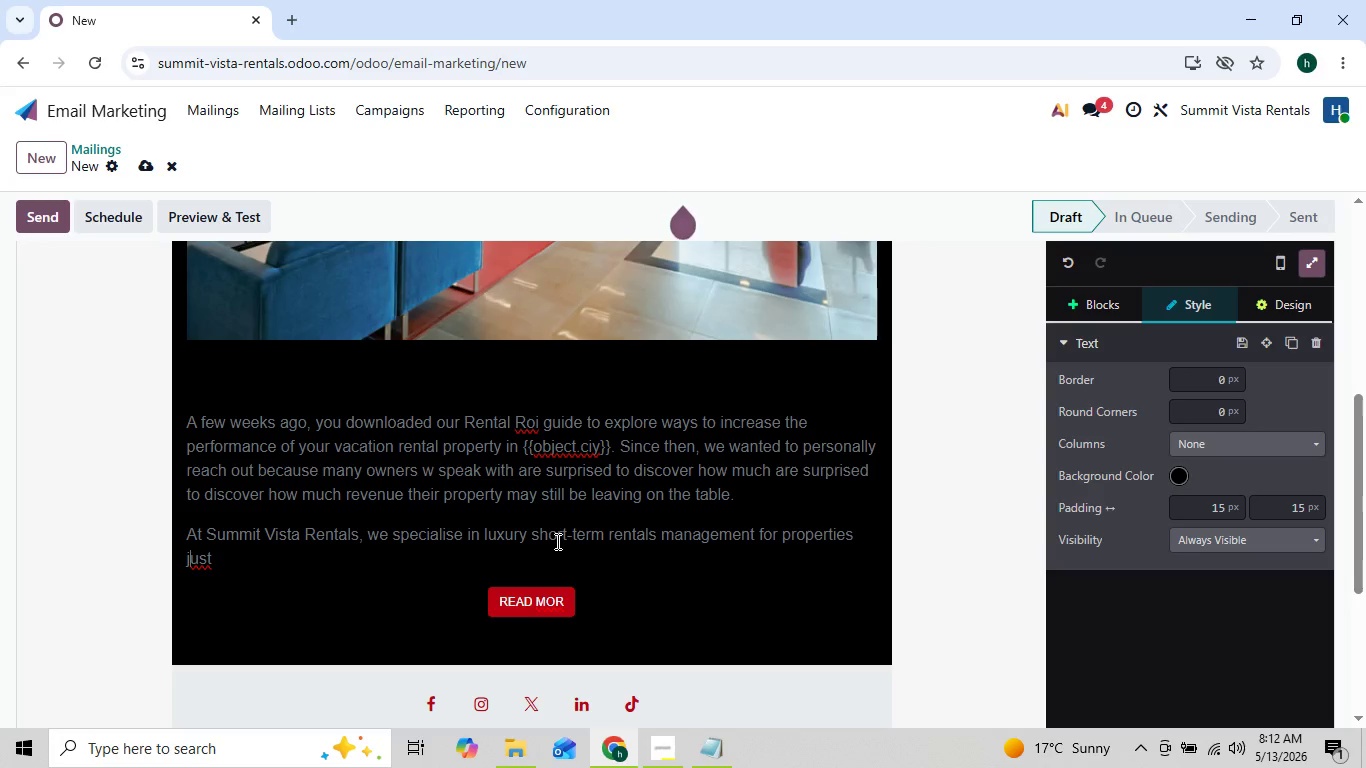 
key(ArrowRight)
 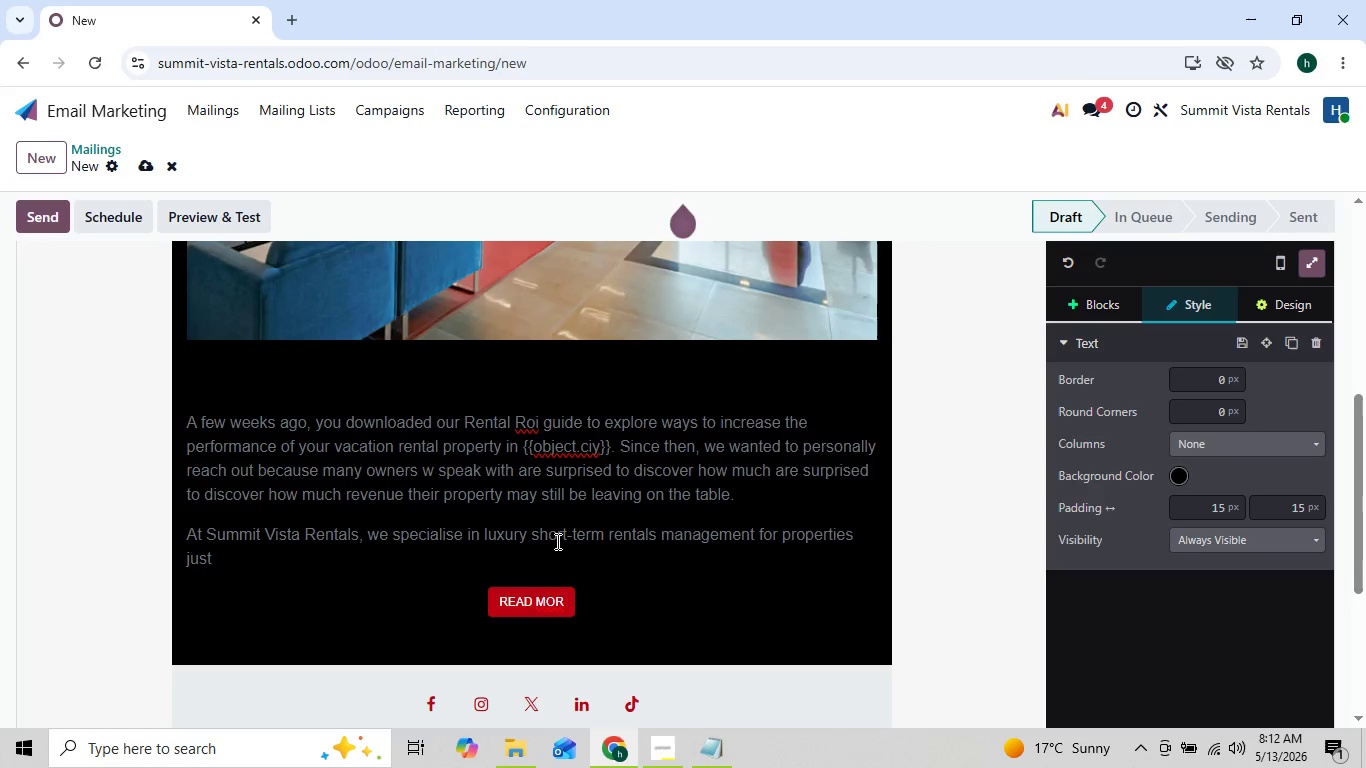 
key(ArrowRight)
 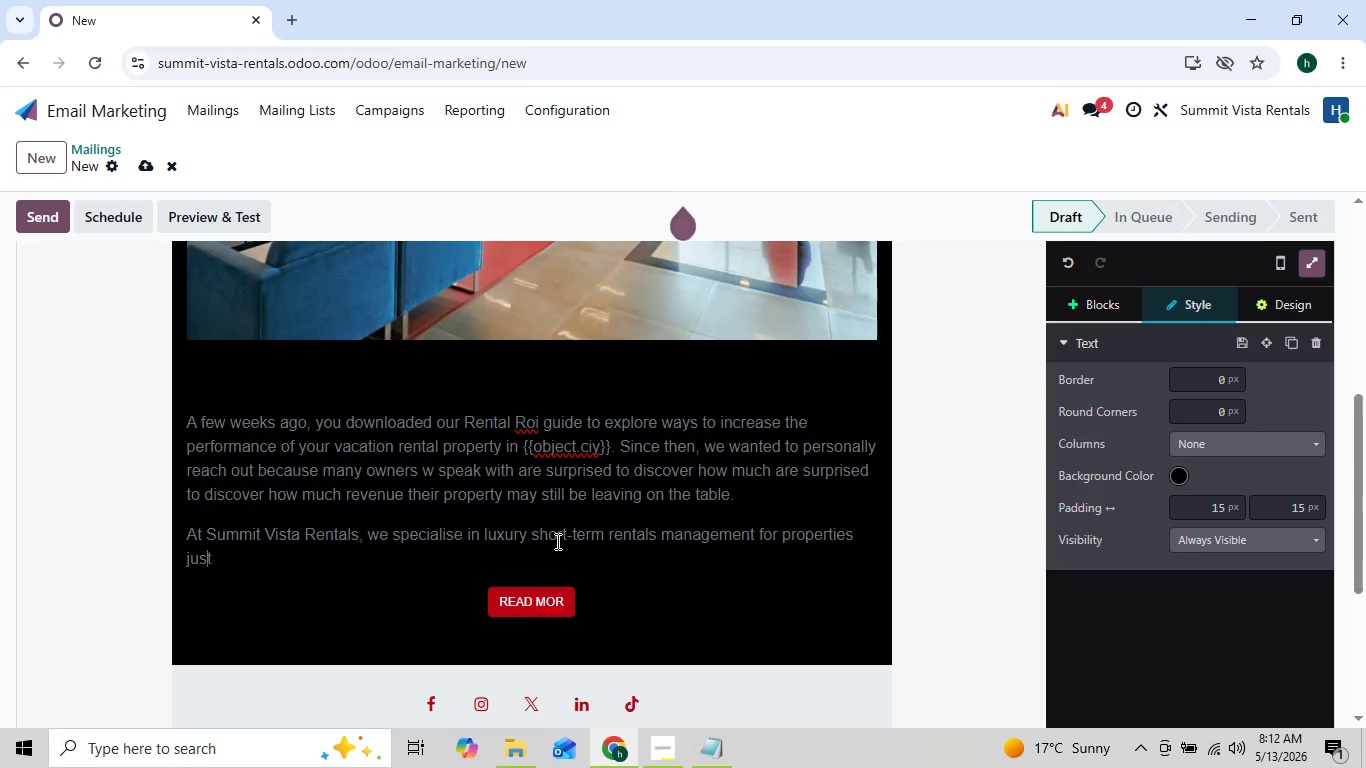 
key(ArrowRight)
 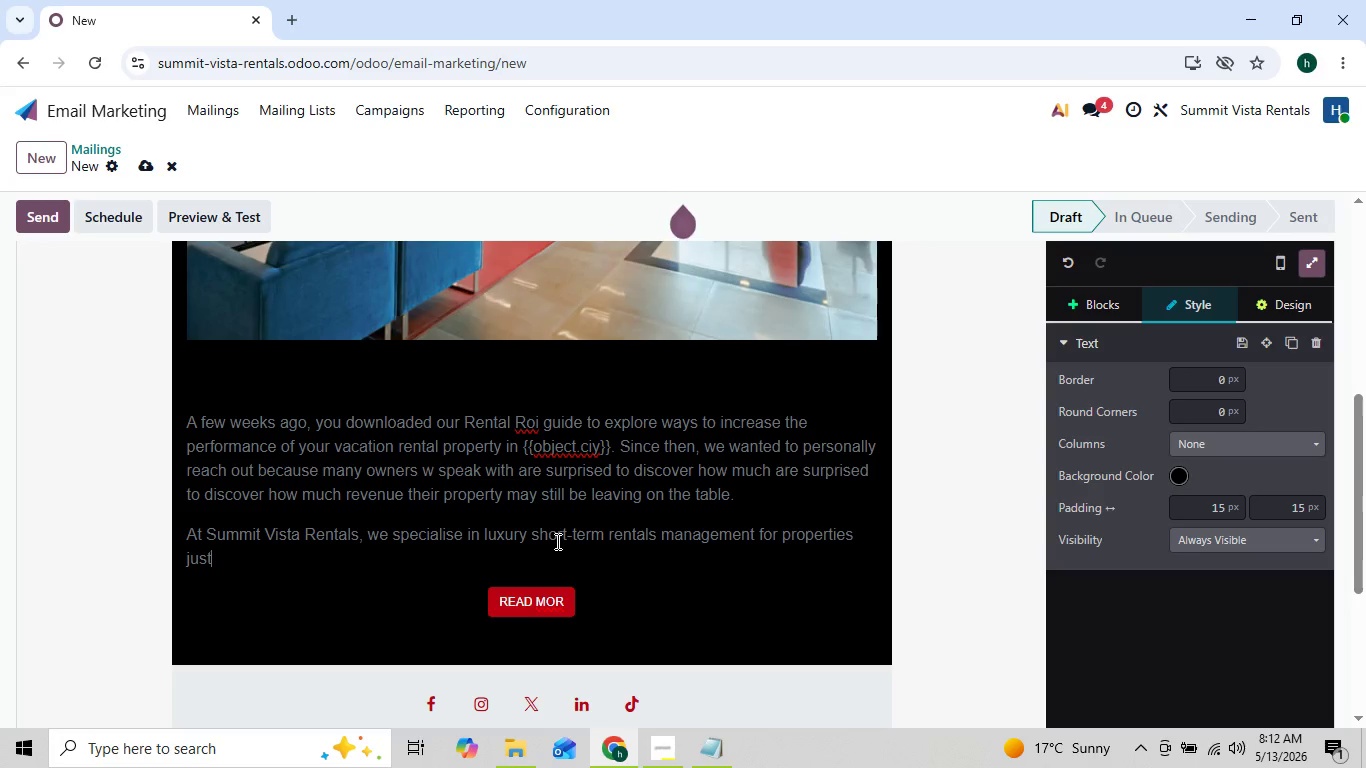 
key(ArrowLeft)
 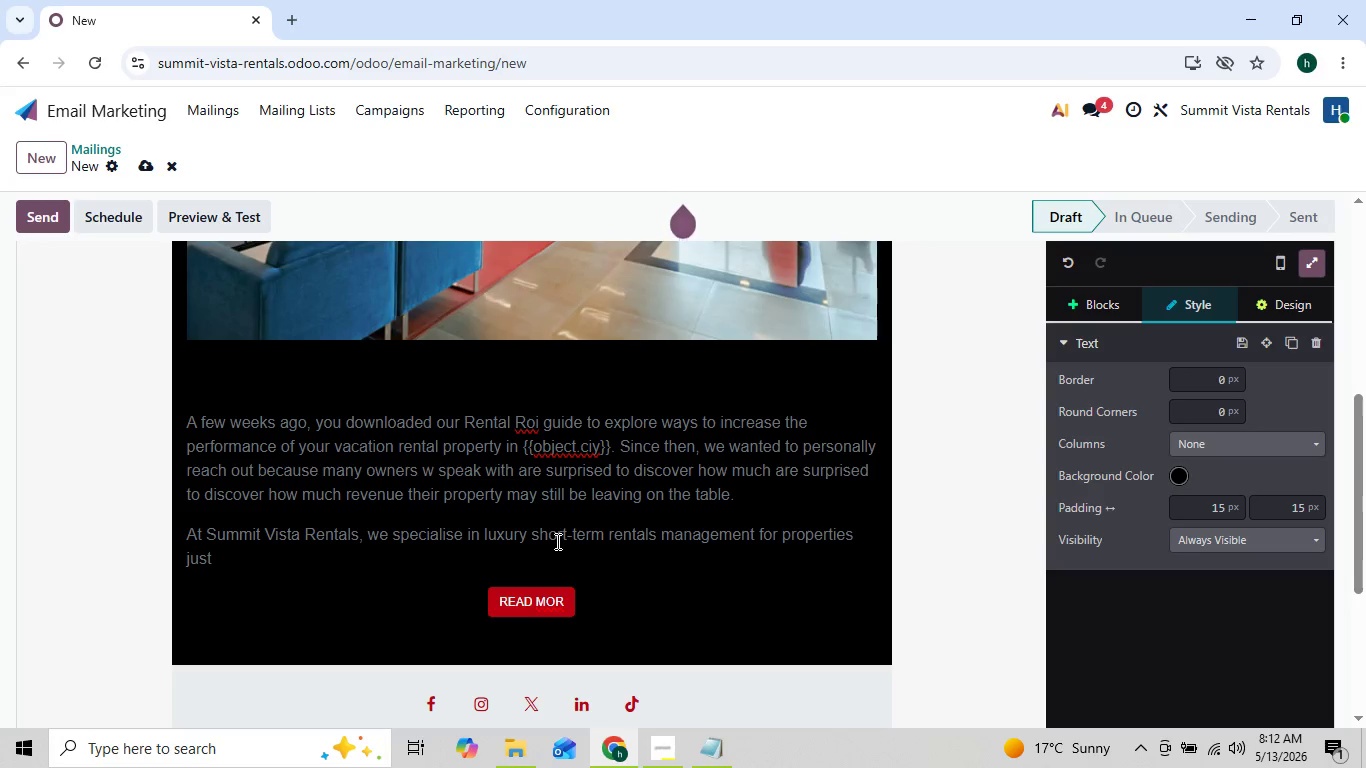 
key(ArrowLeft)
 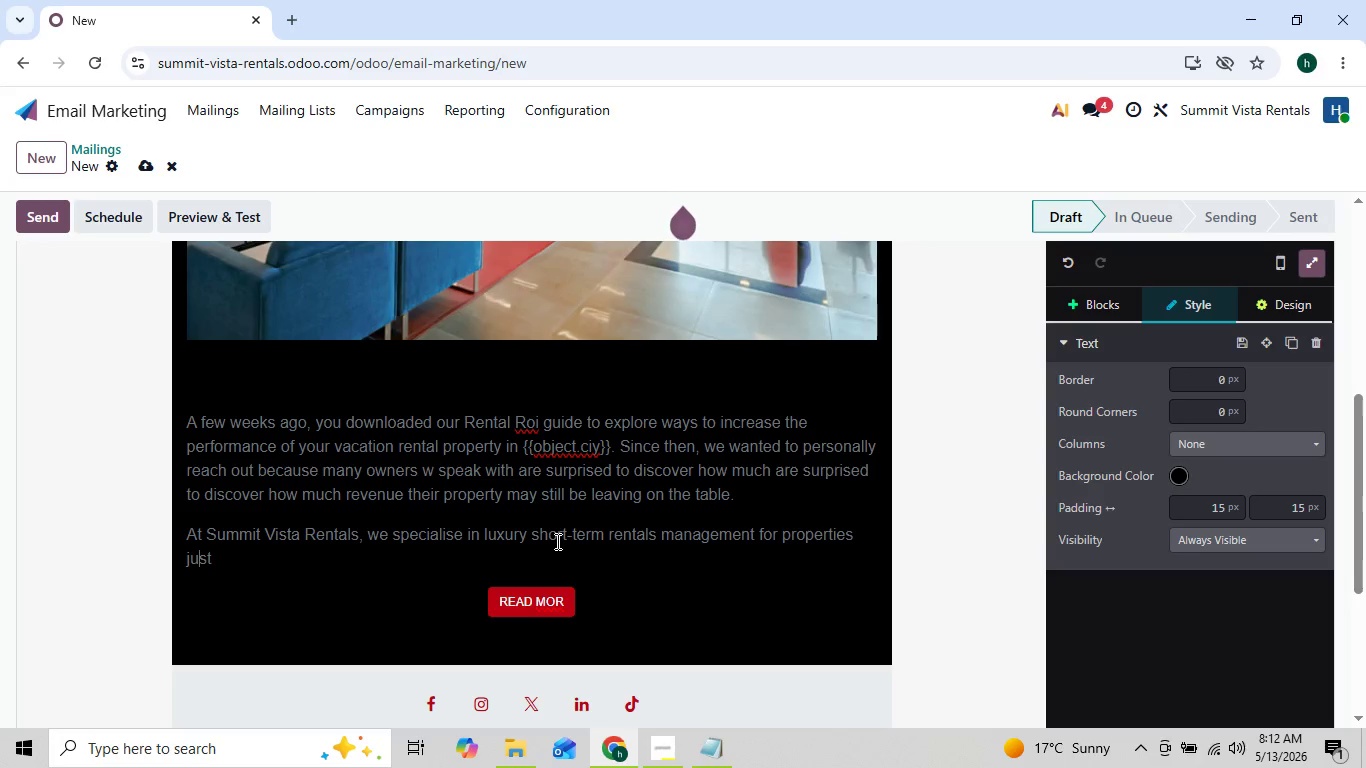 
key(ArrowRight)
 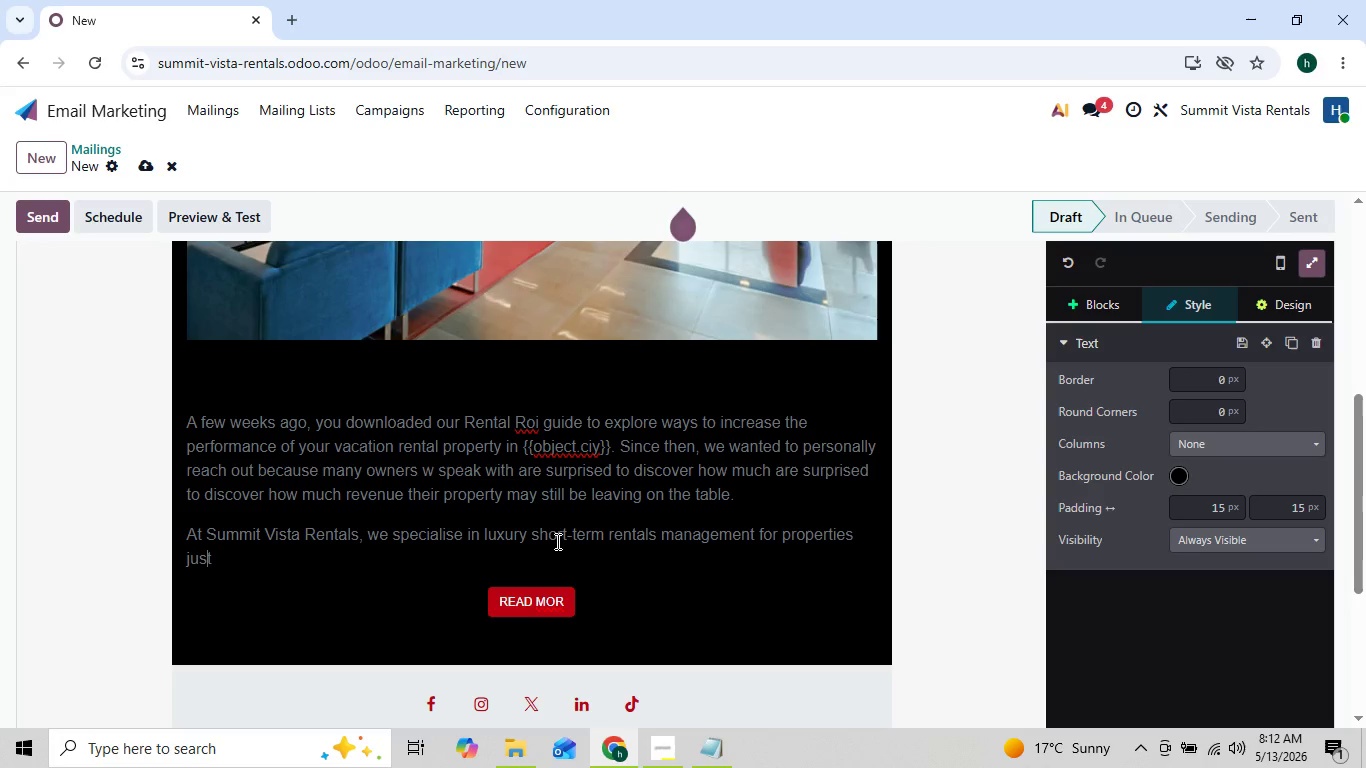 
key(ArrowRight)
 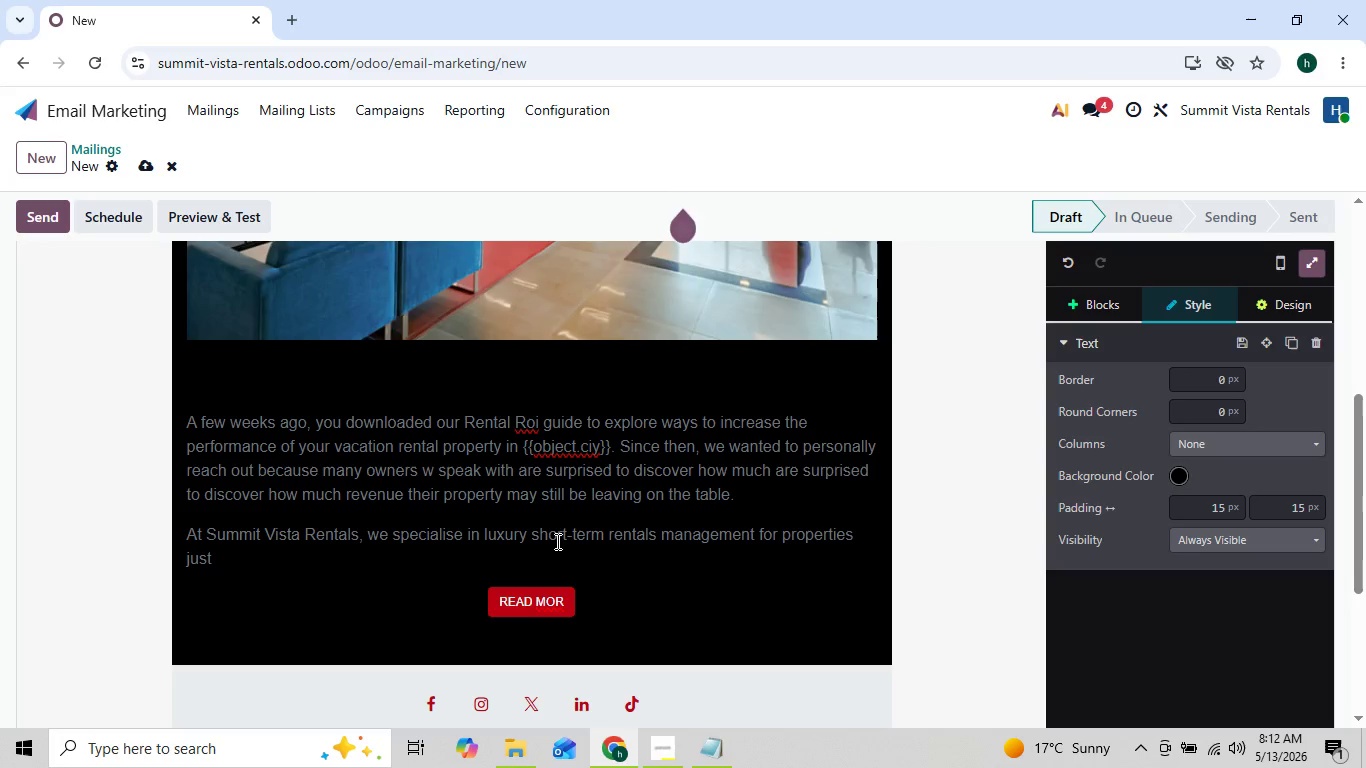 
type( like your {{object)
 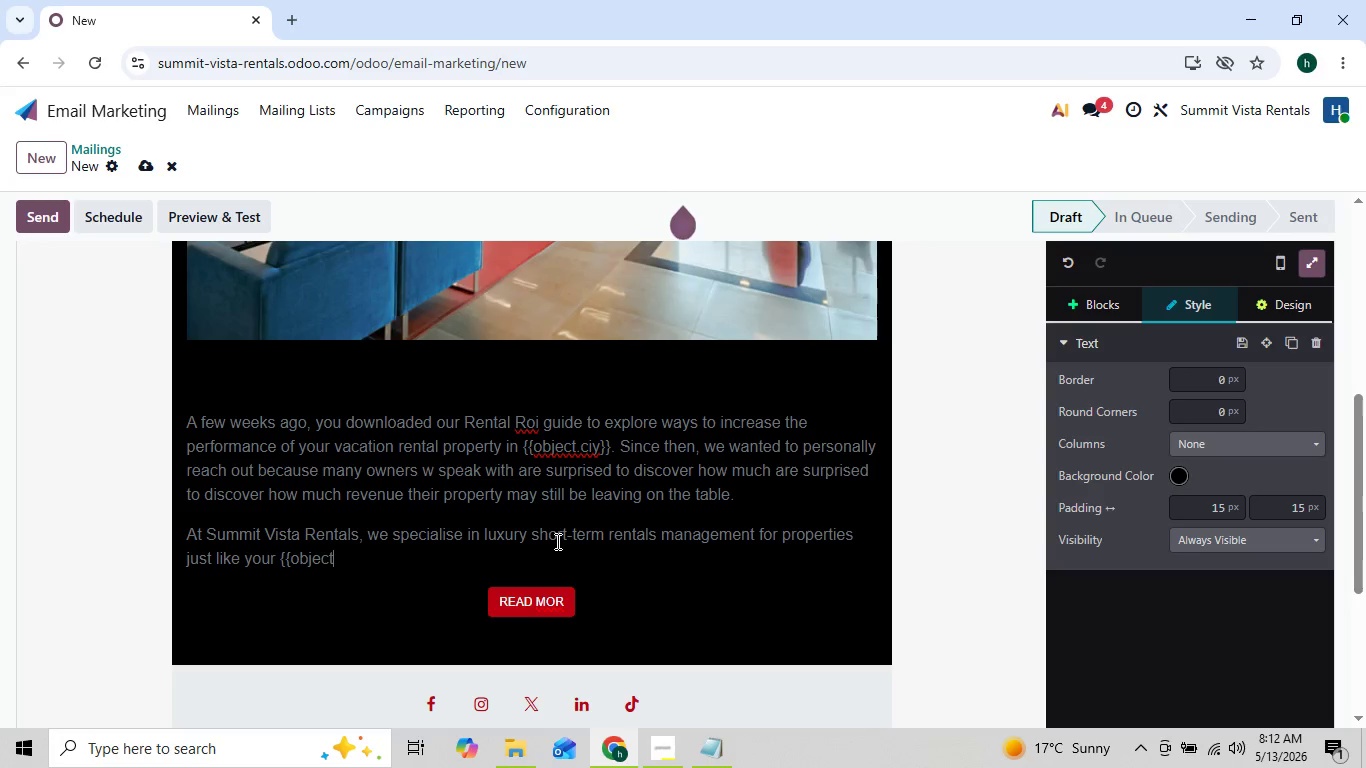 
type(.x_rental management )
 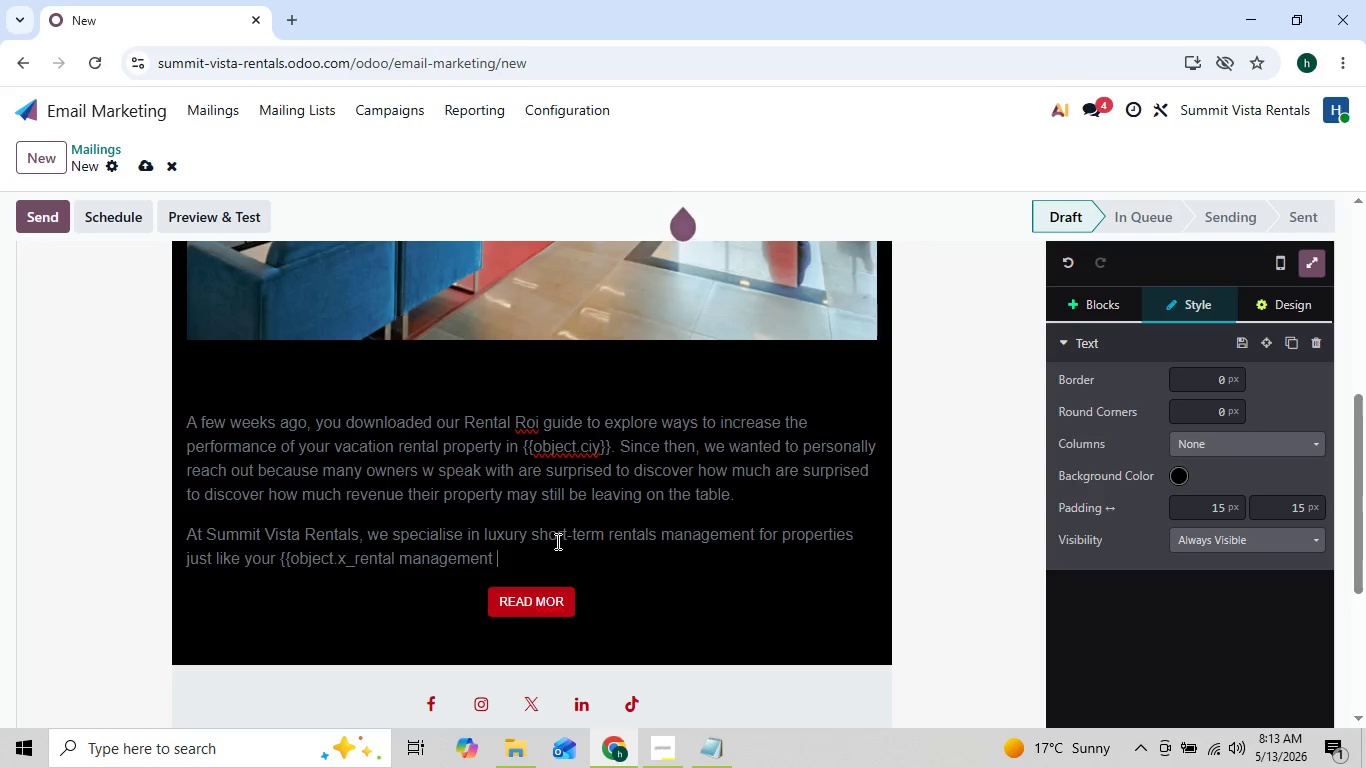 
key(ArrowLeft)
 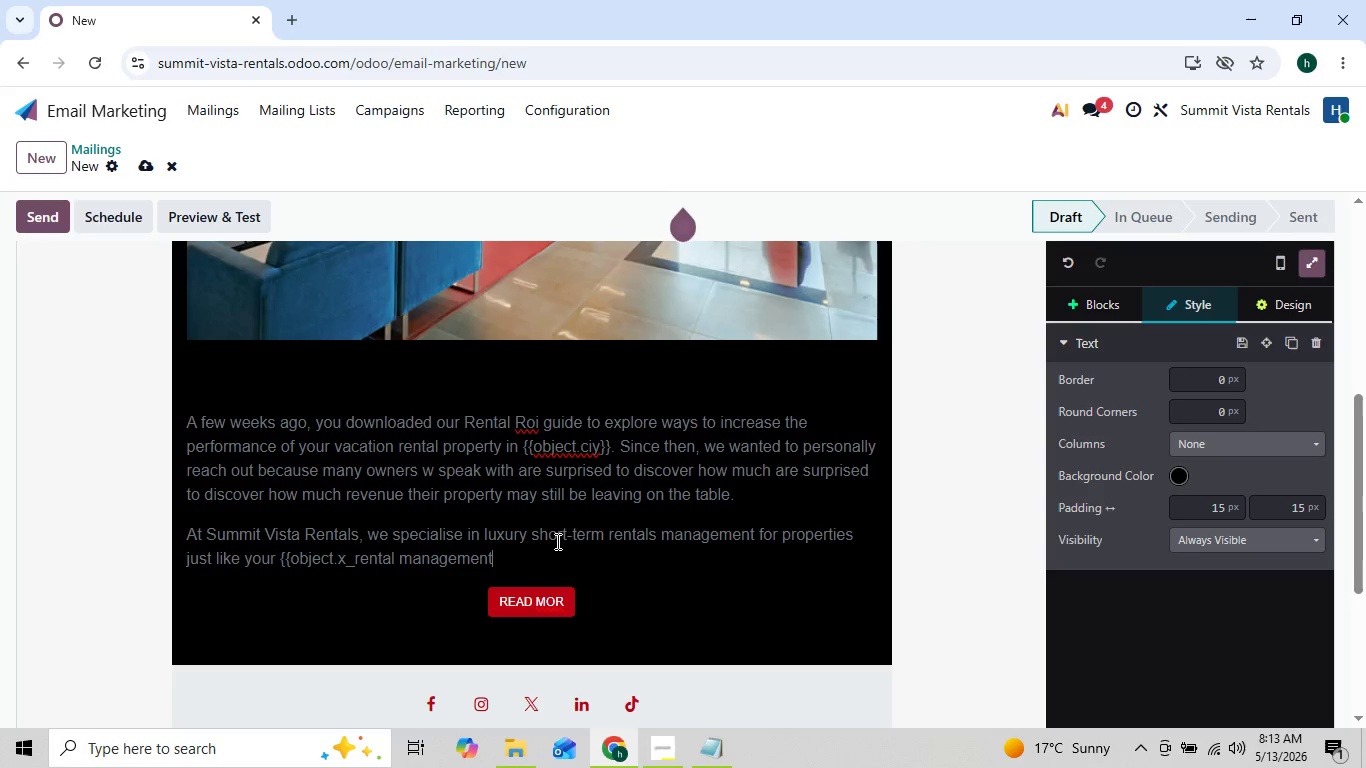 
key(ArrowLeft)
 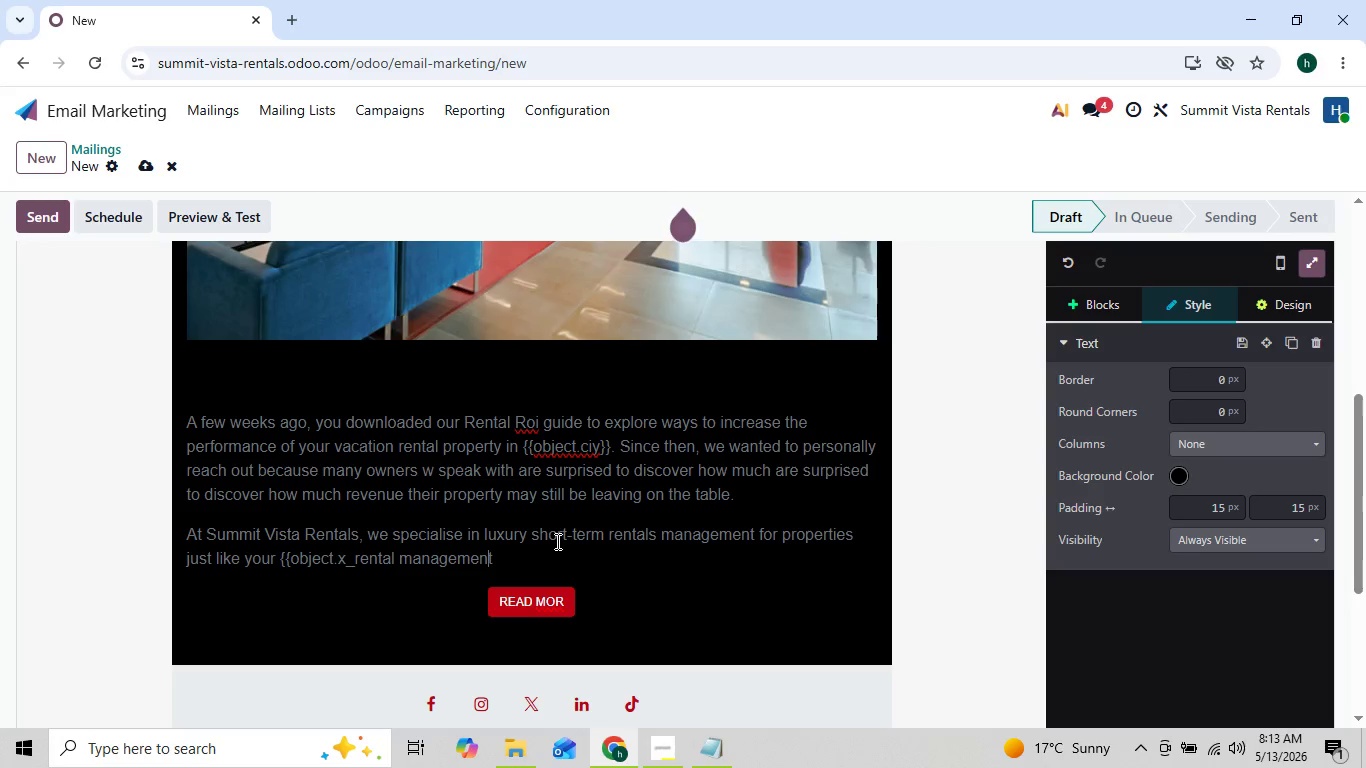 
key(ArrowLeft)
 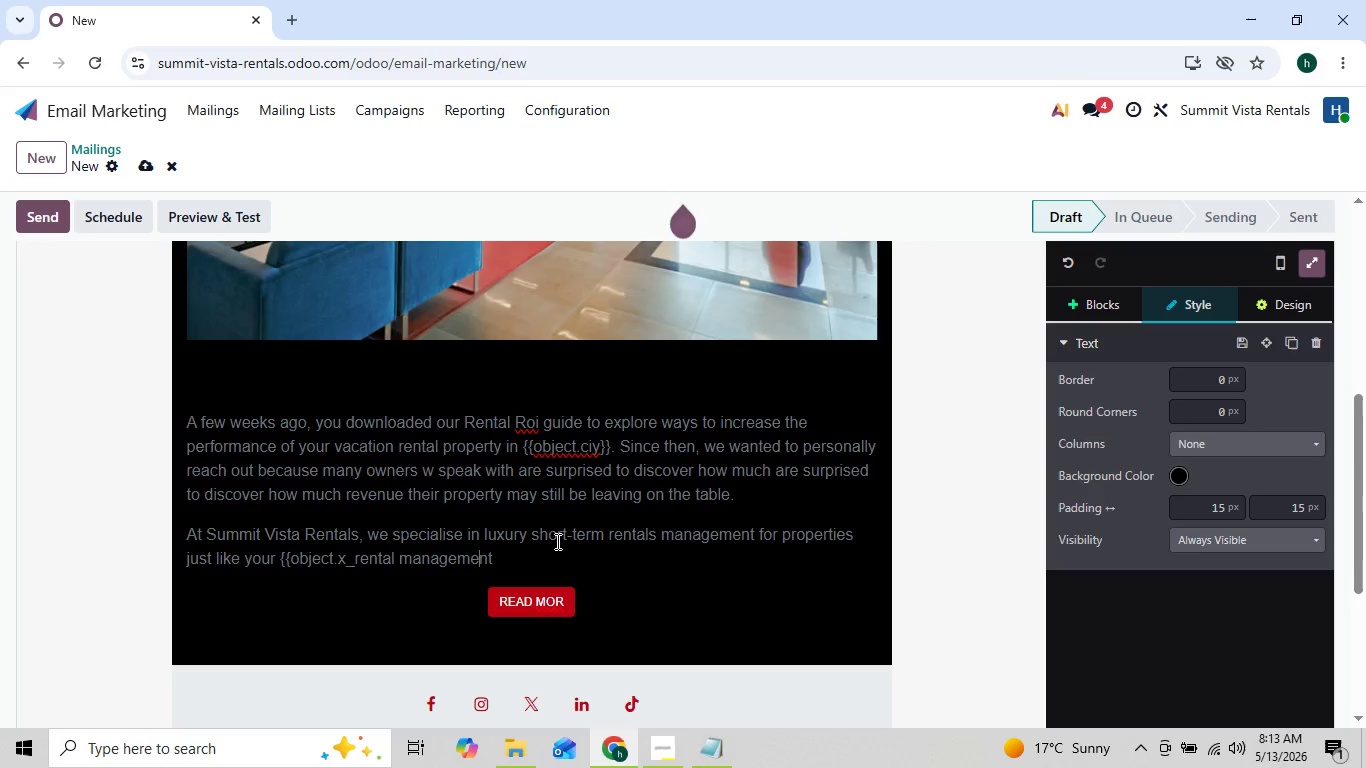 
key(ArrowLeft)
 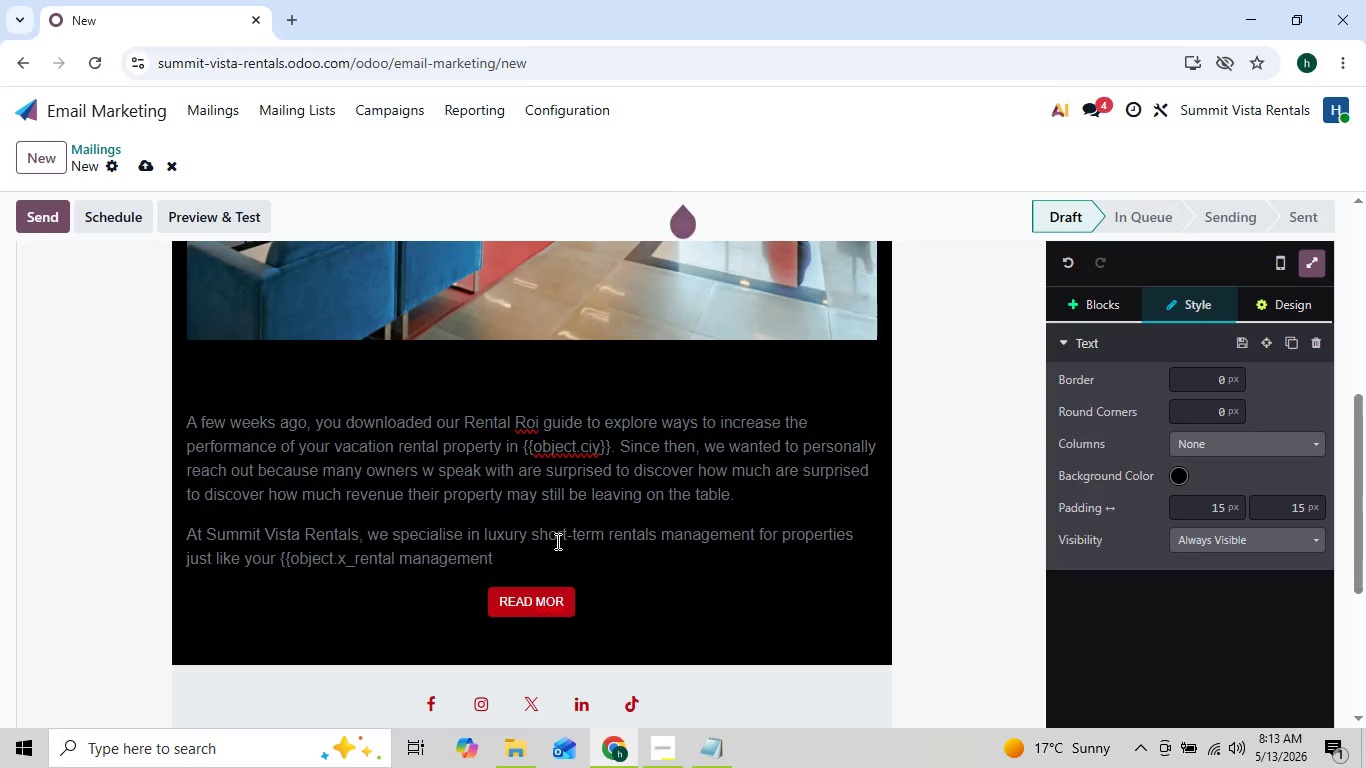 
key(ArrowLeft)
 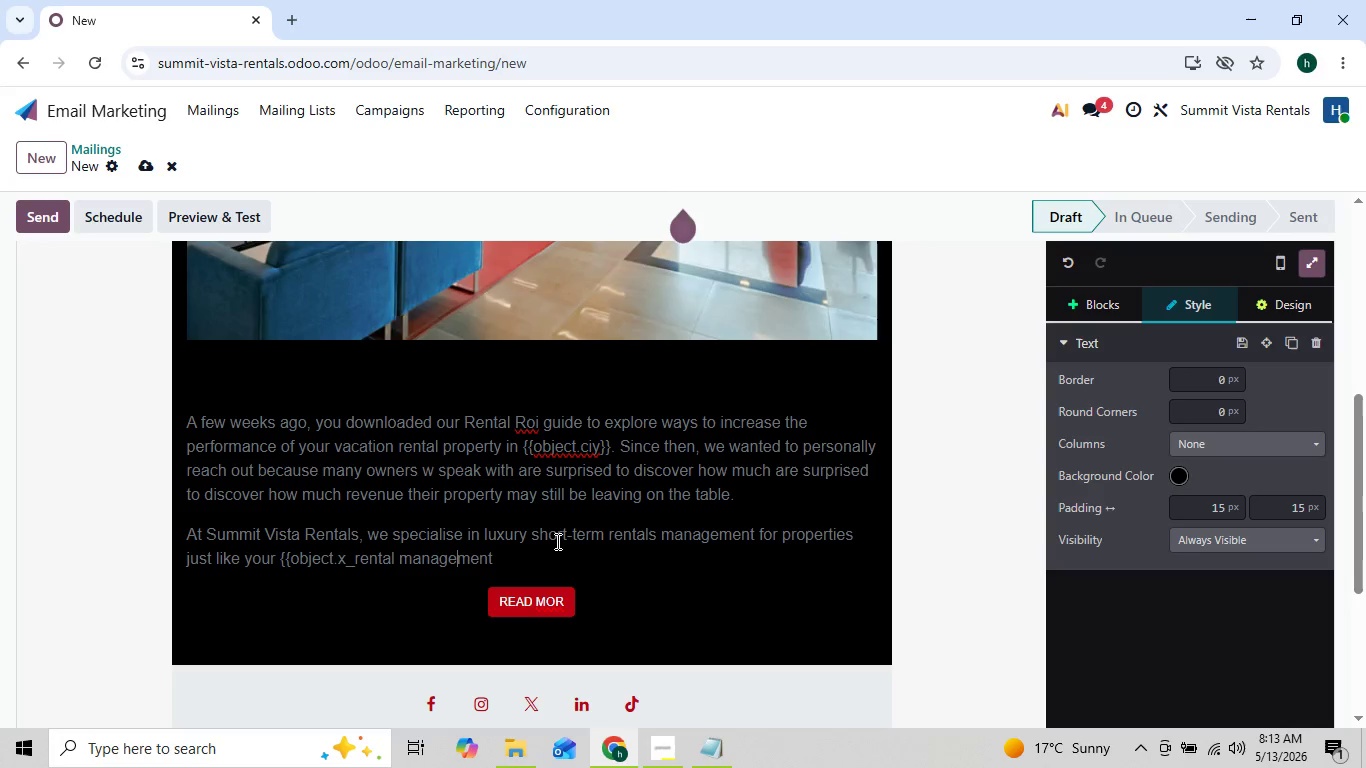 
key(ArrowLeft)
 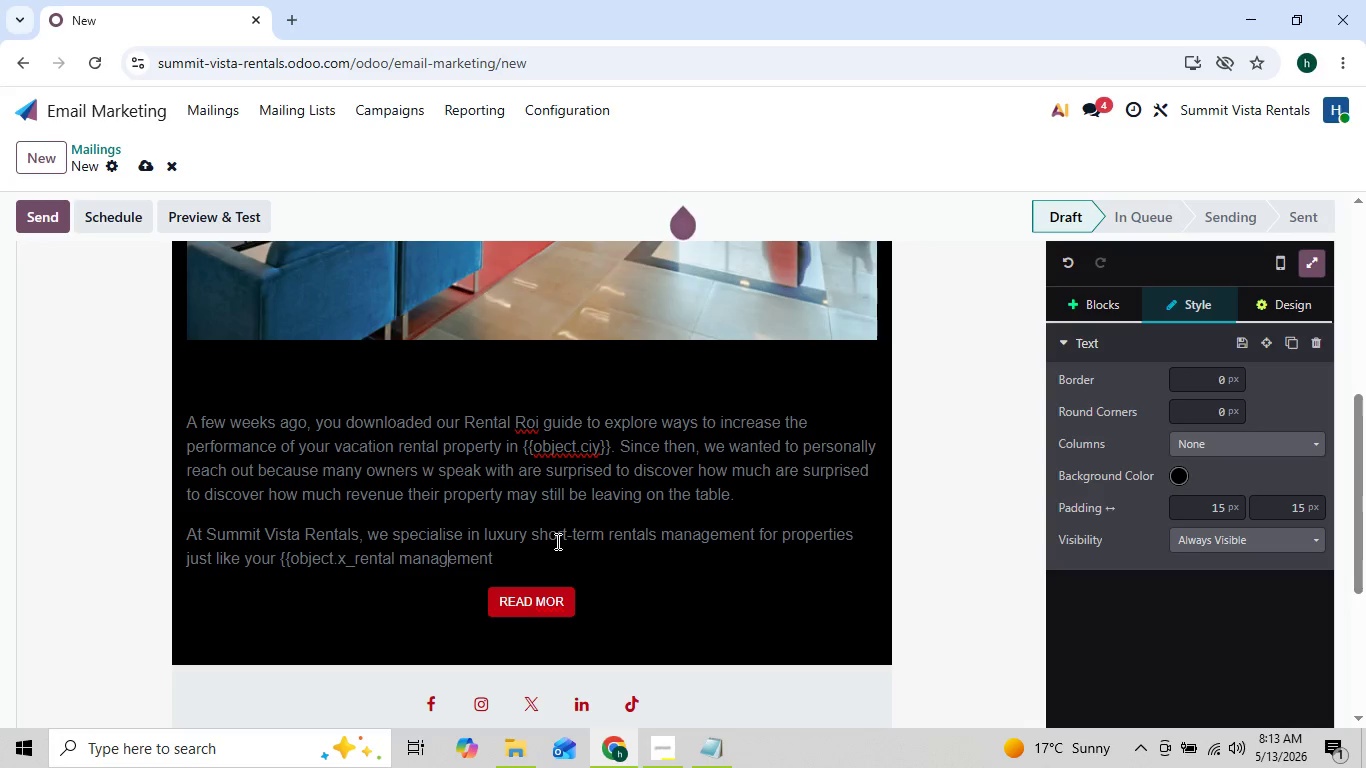 
key(ArrowLeft)
 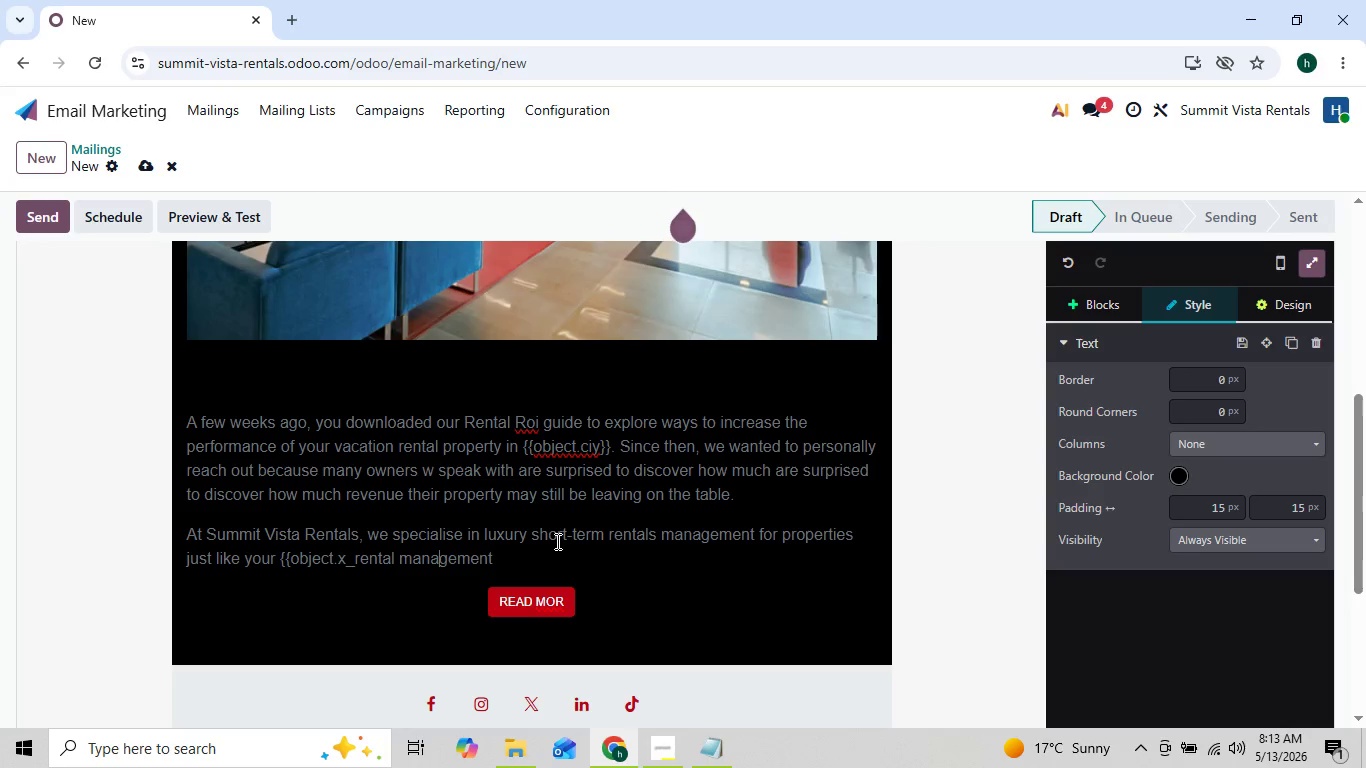 
key(ArrowLeft)
 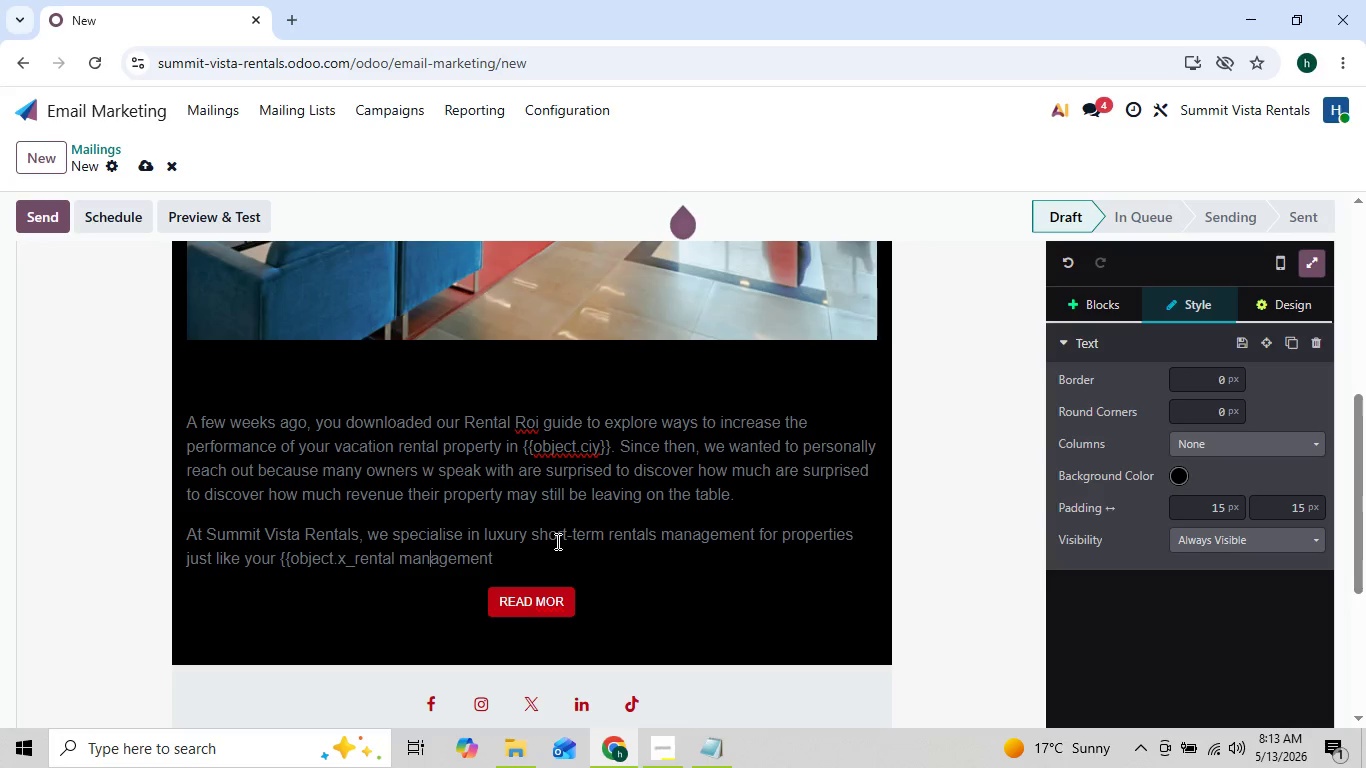 
key(ArrowRight)
 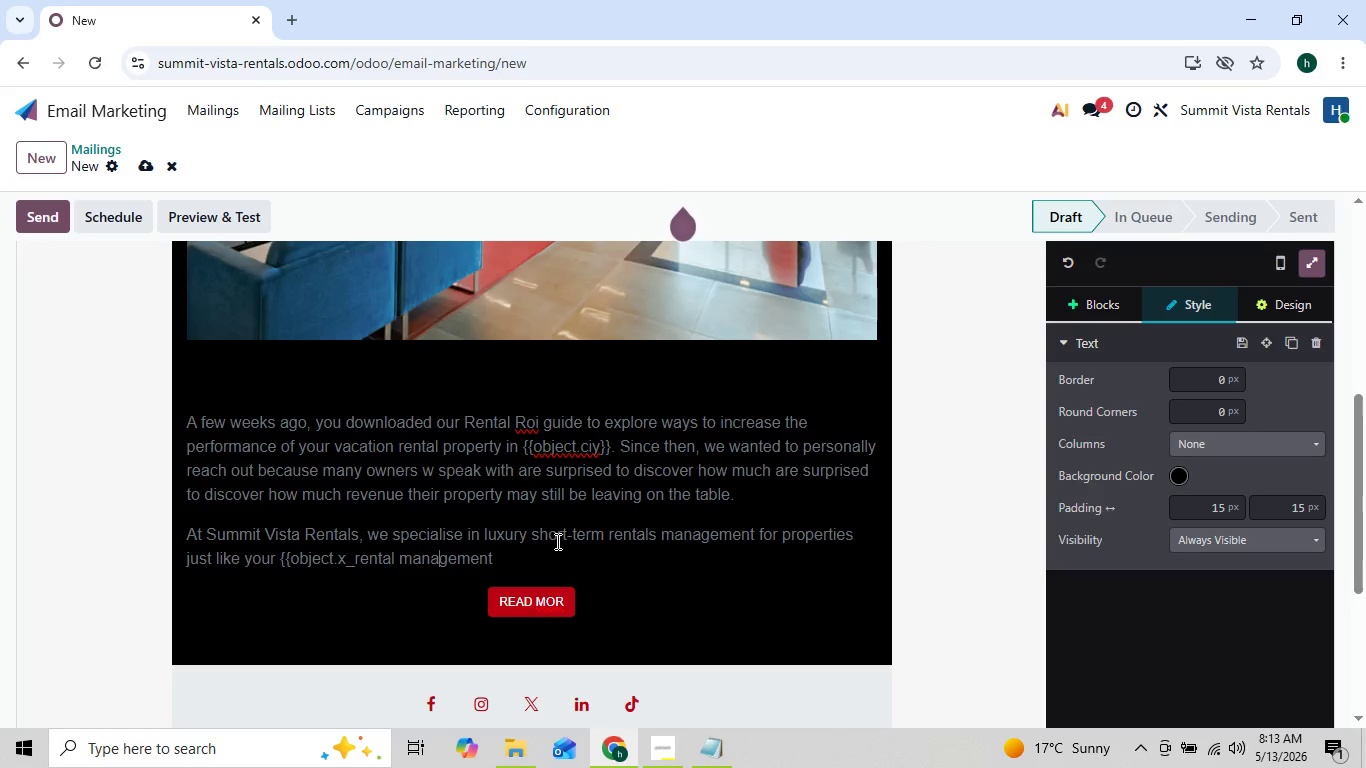 
key(ArrowRight)
 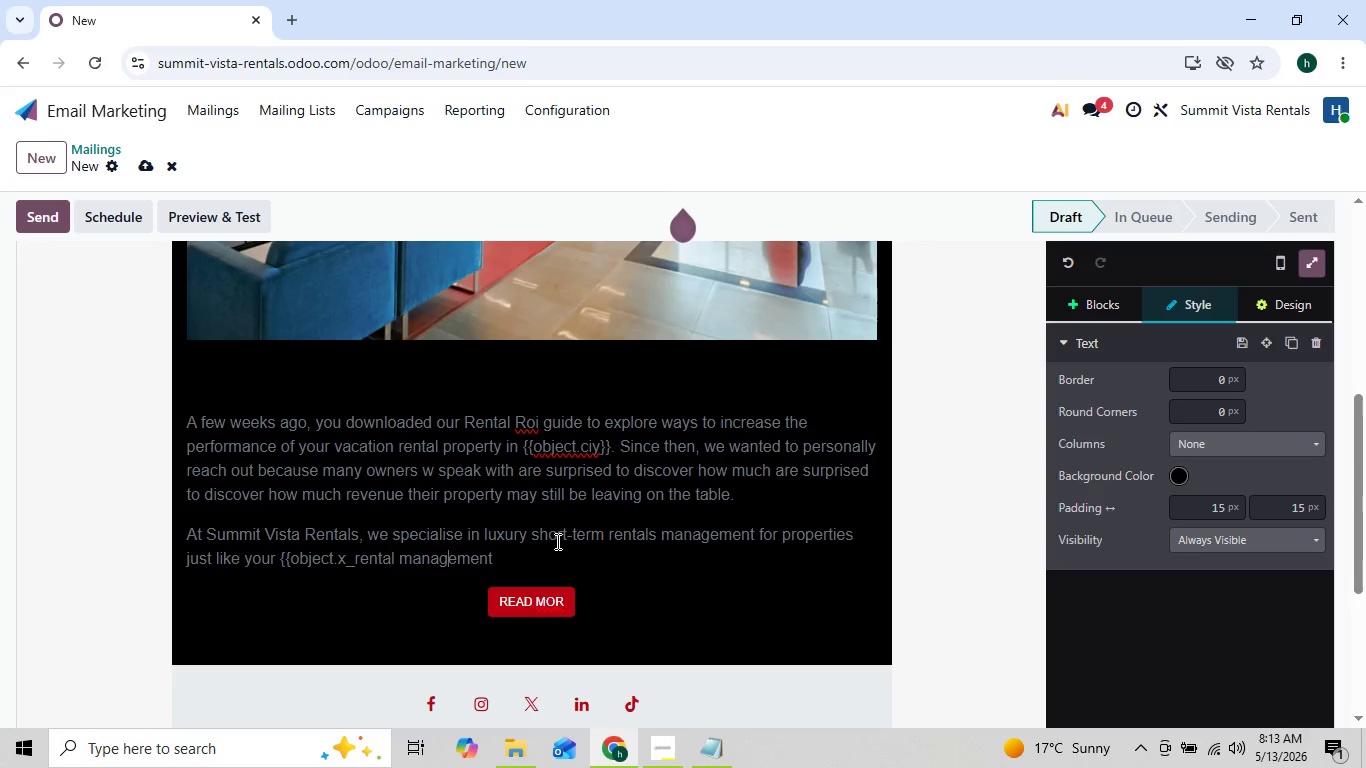 
key(ArrowRight)
 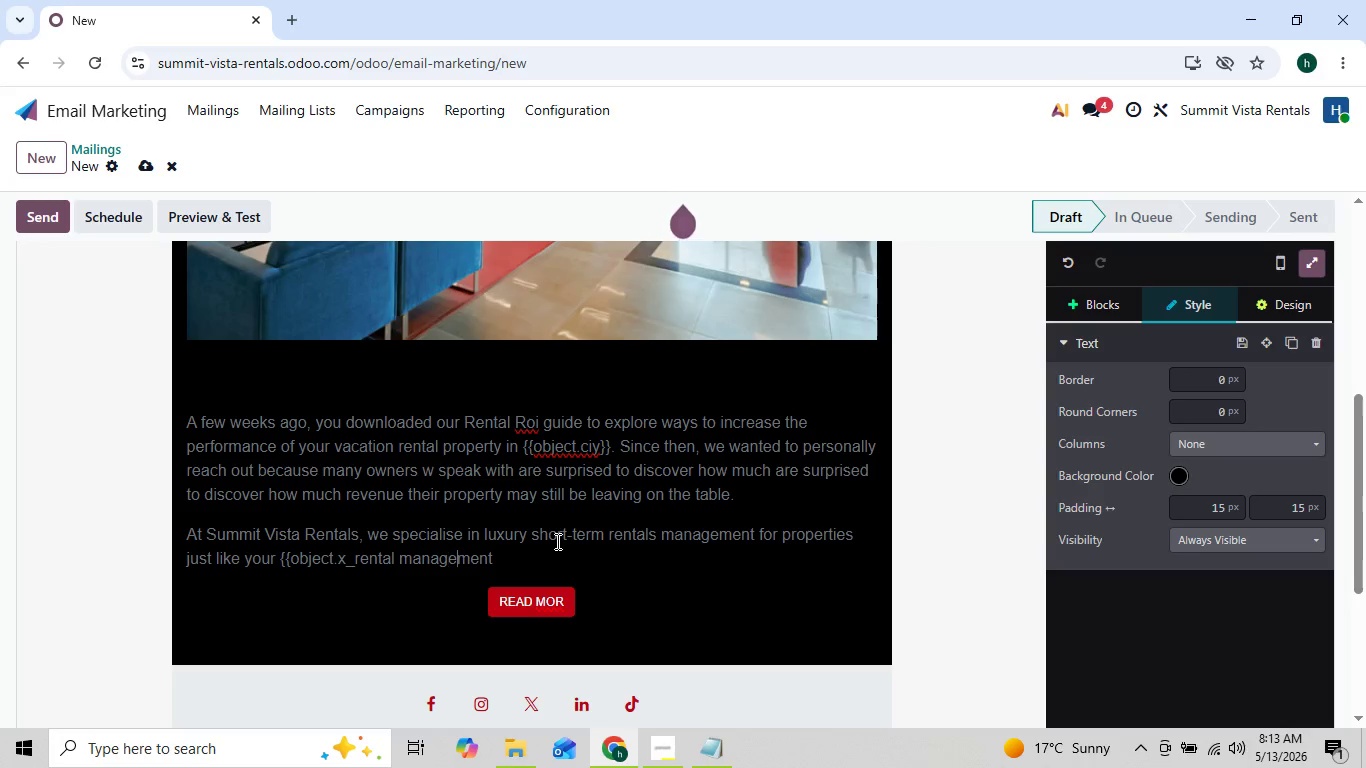 
hold_key(key=ArrowRight, duration=0.59)
 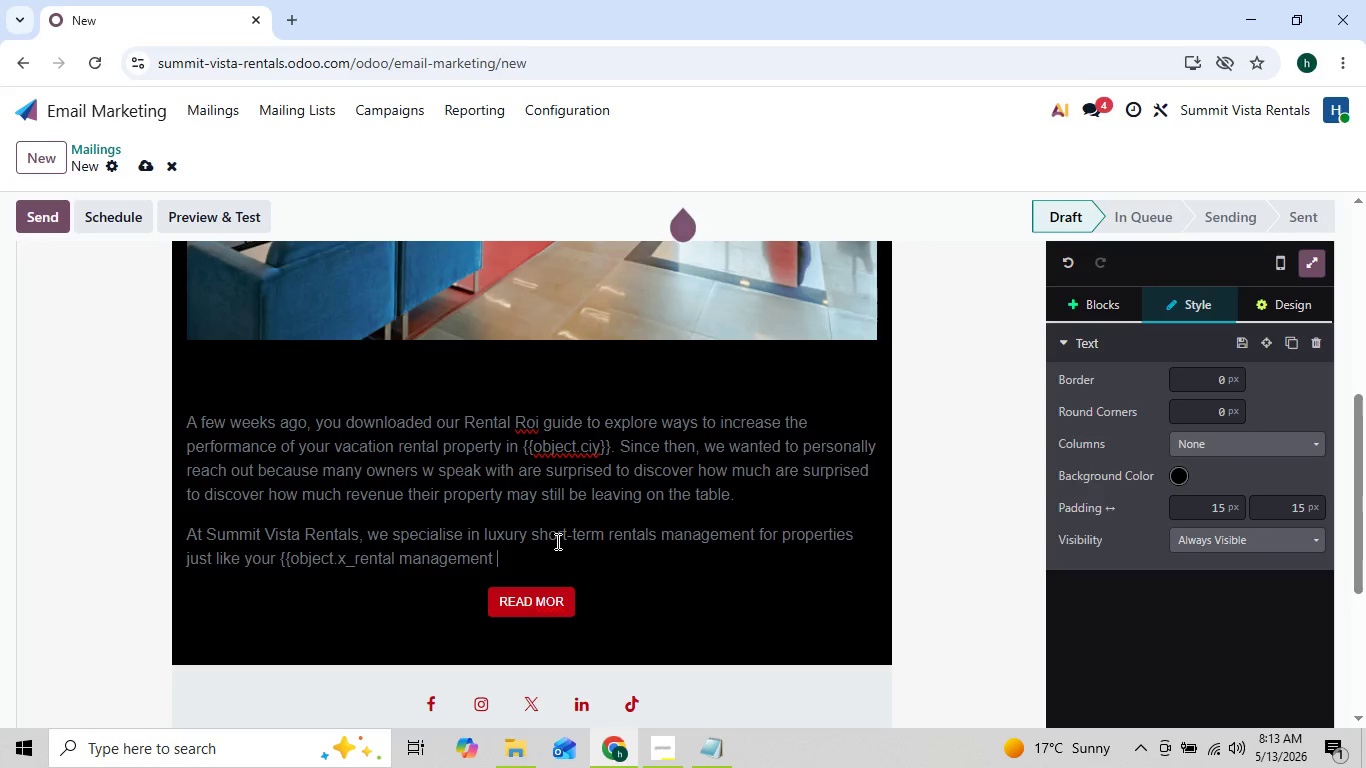 
key(ArrowRight)
 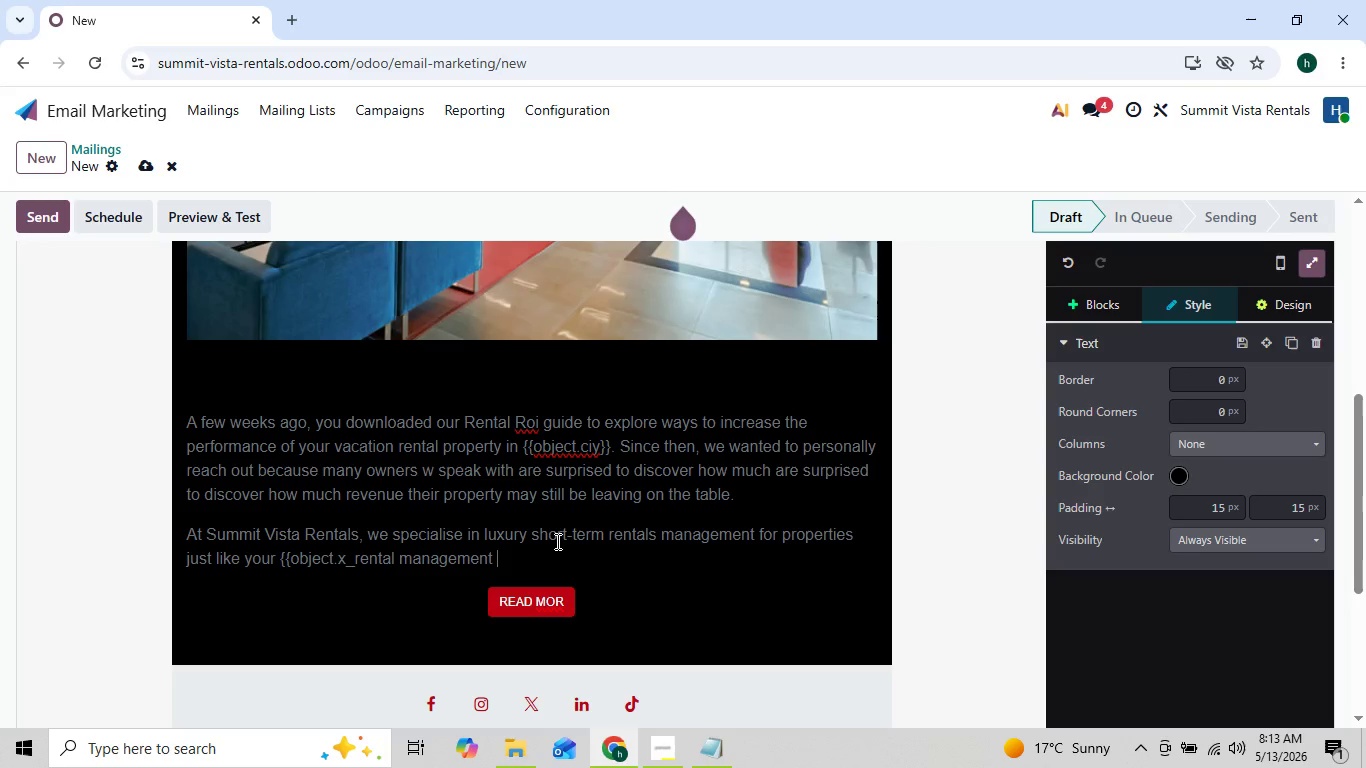 
key(ArrowRight)
 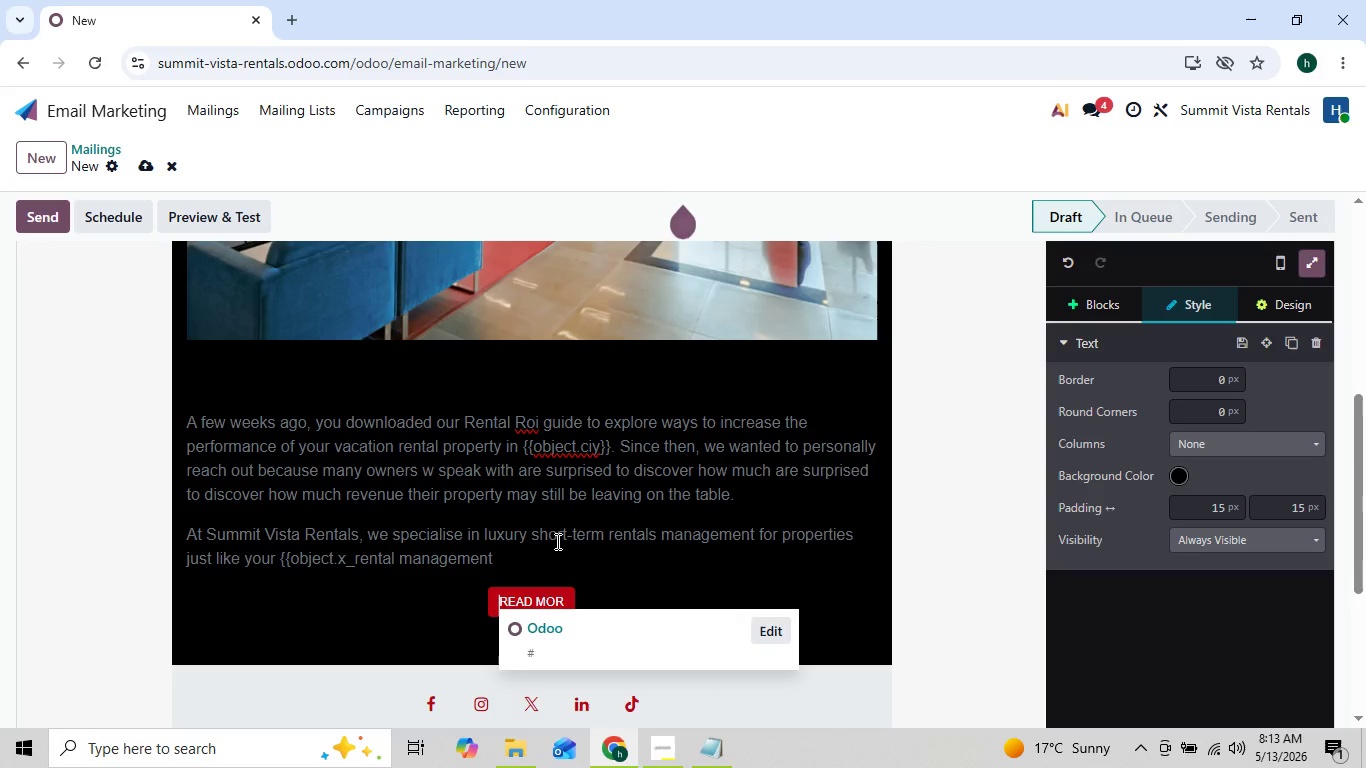 
key(ArrowLeft)
 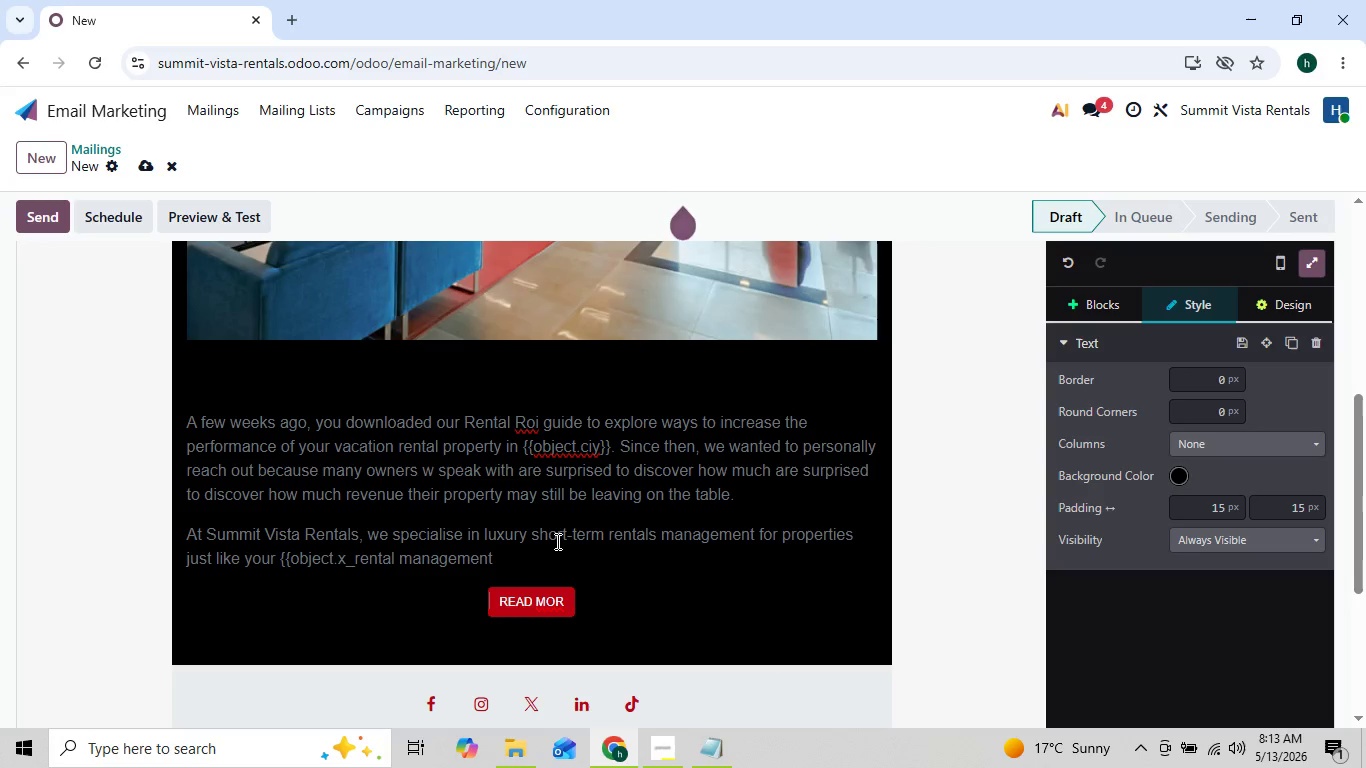 
key(ArrowLeft)
 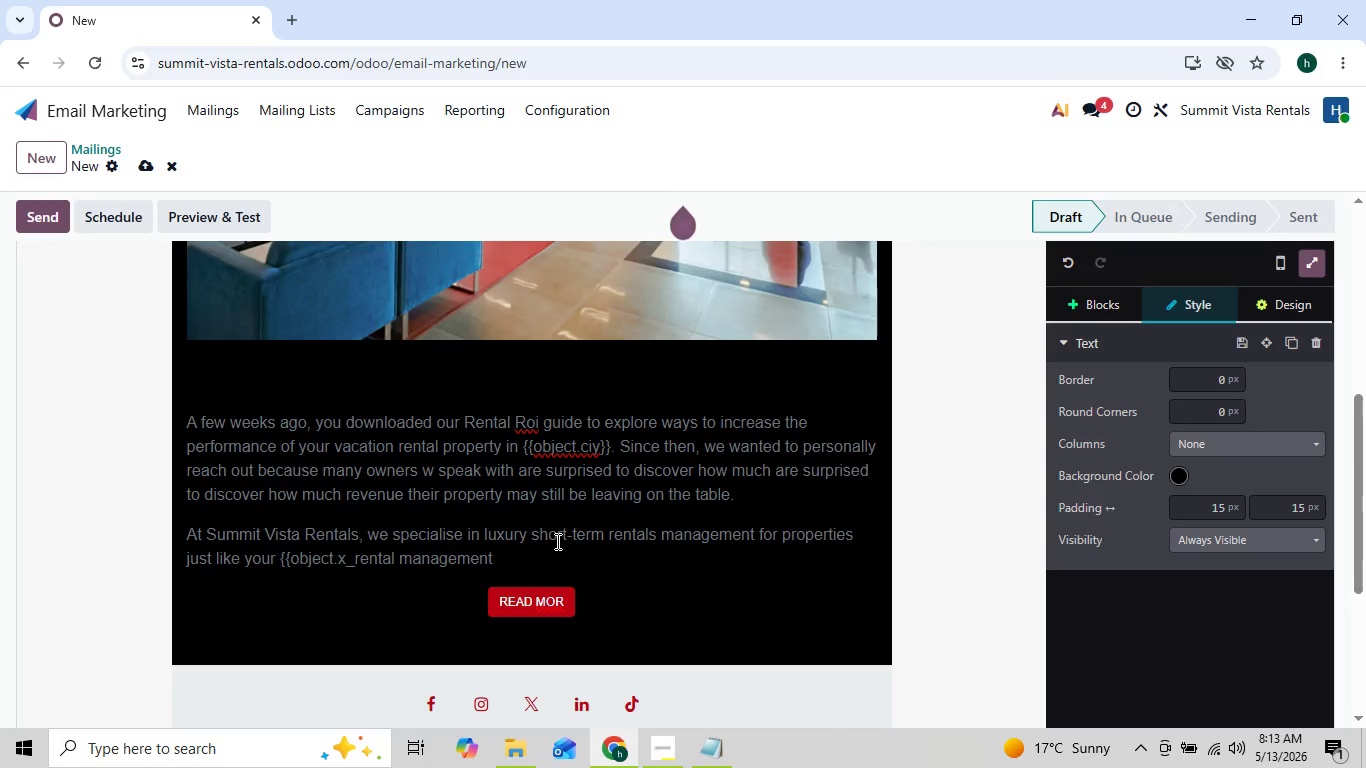 
key(Enter)
 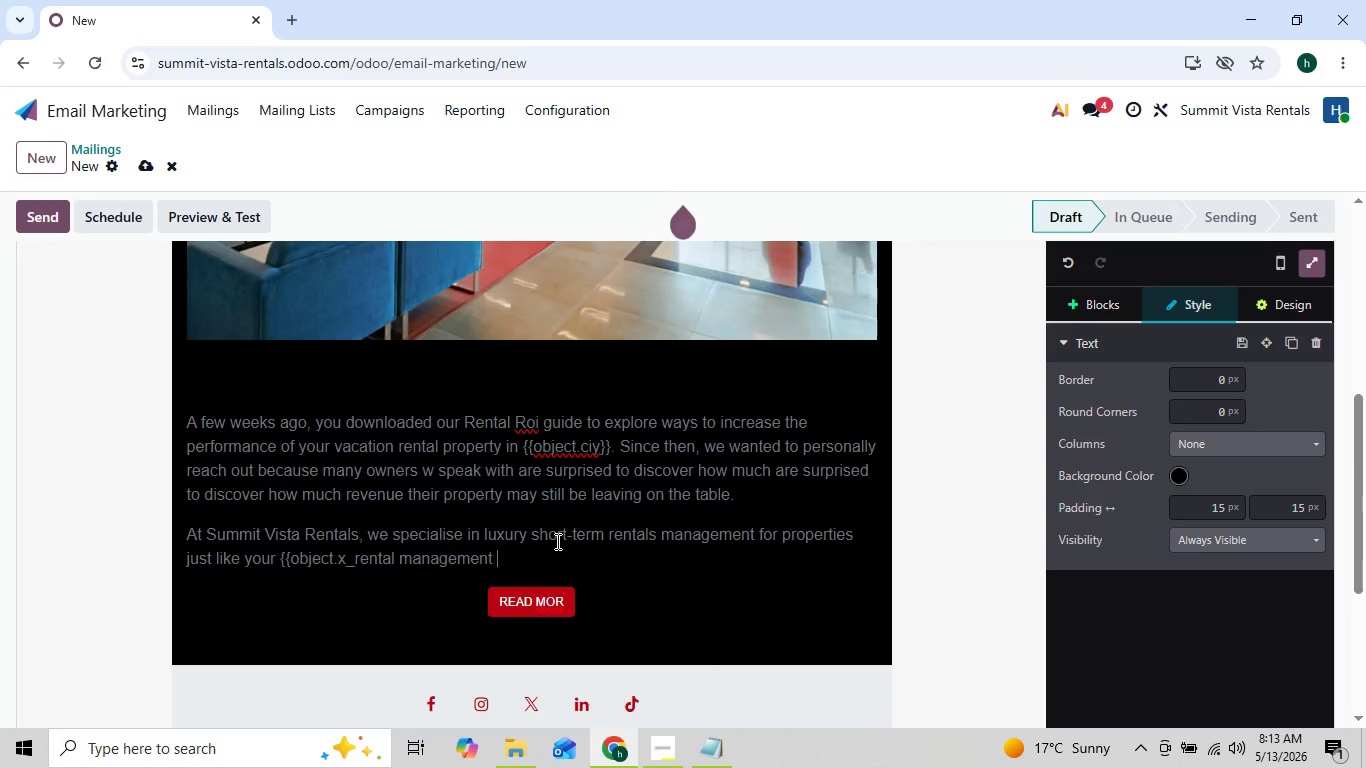 
key(Enter)
 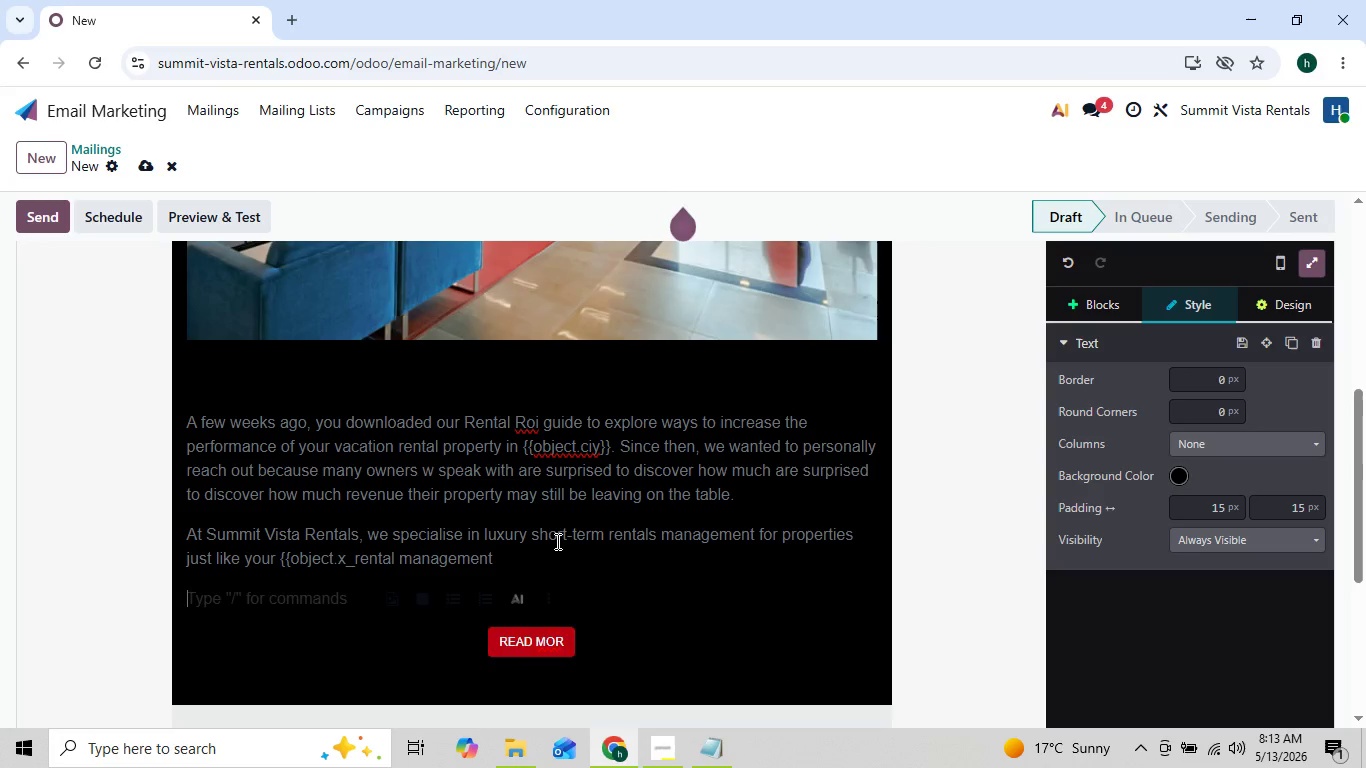 
key(Enter)
 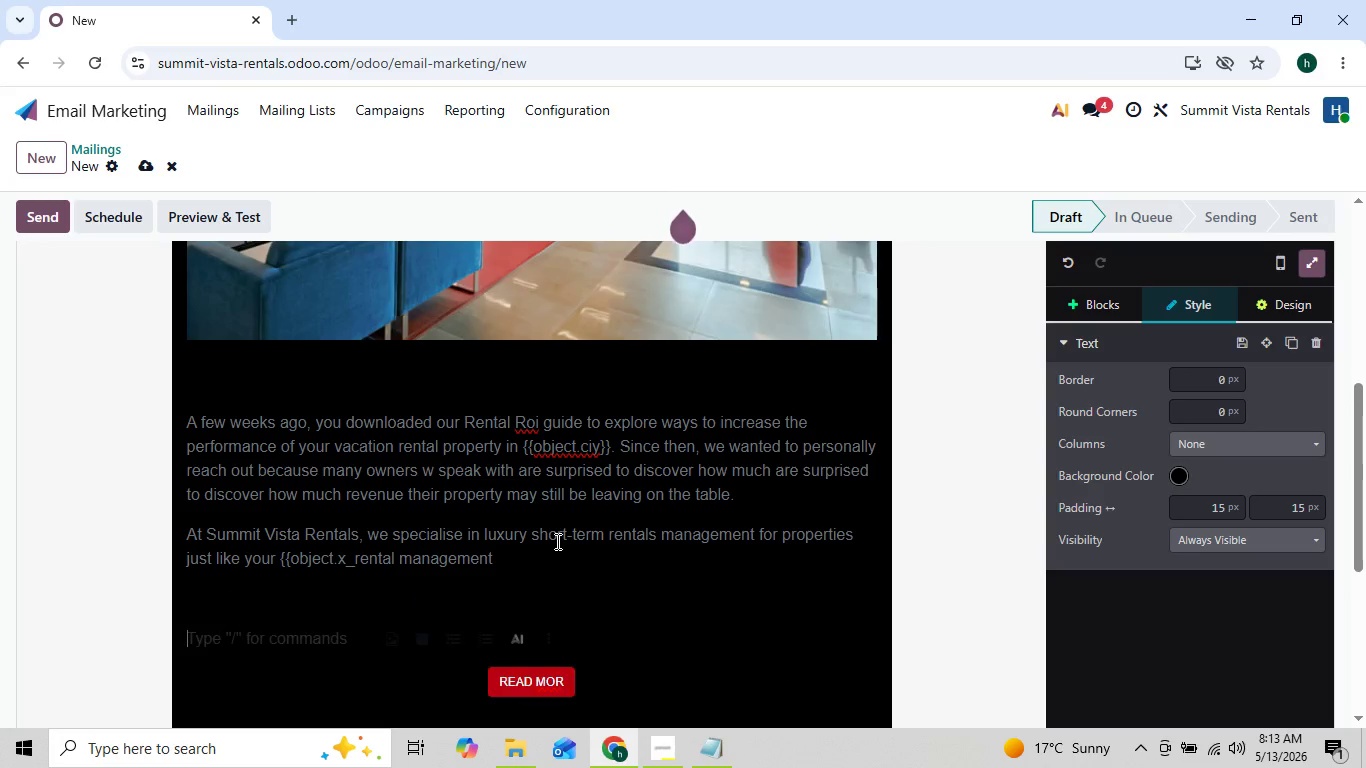 
key(Enter)
 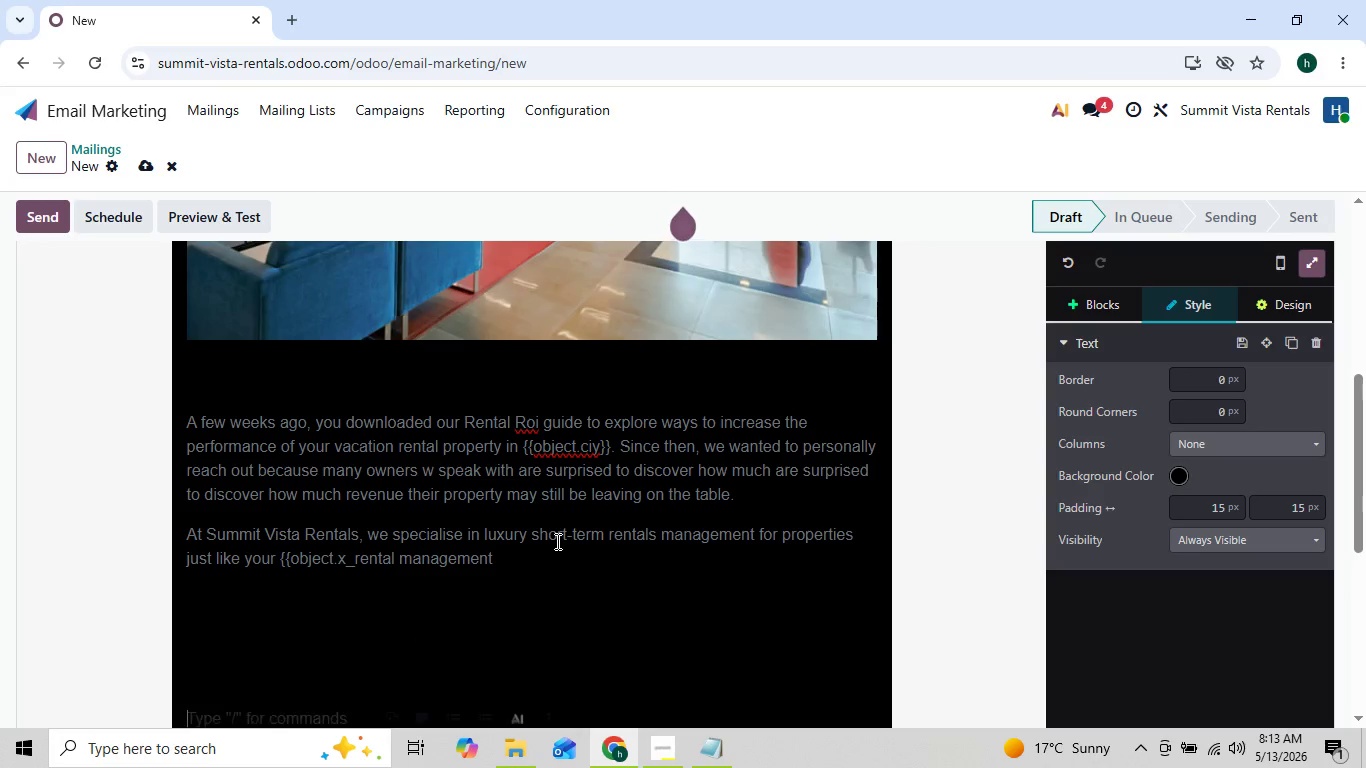 
key(Enter)
 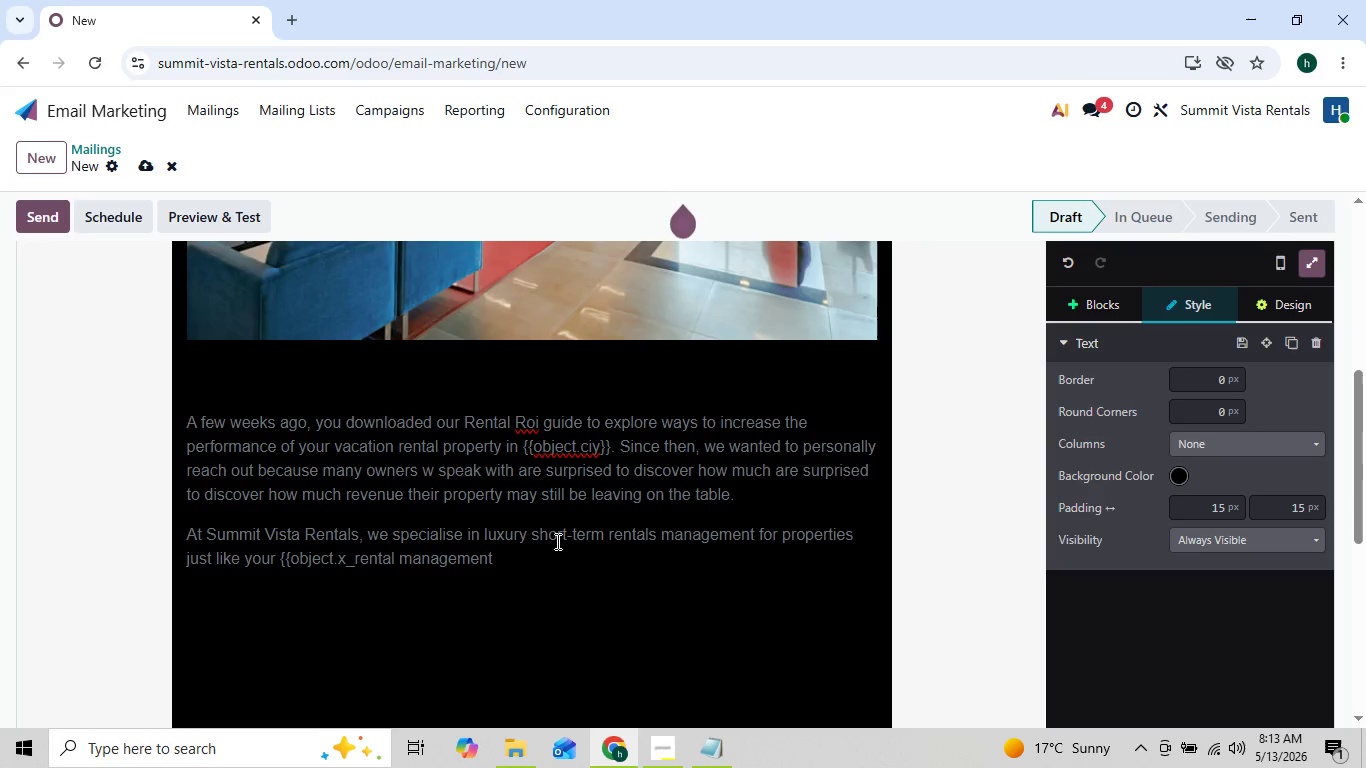 
key(Enter)
 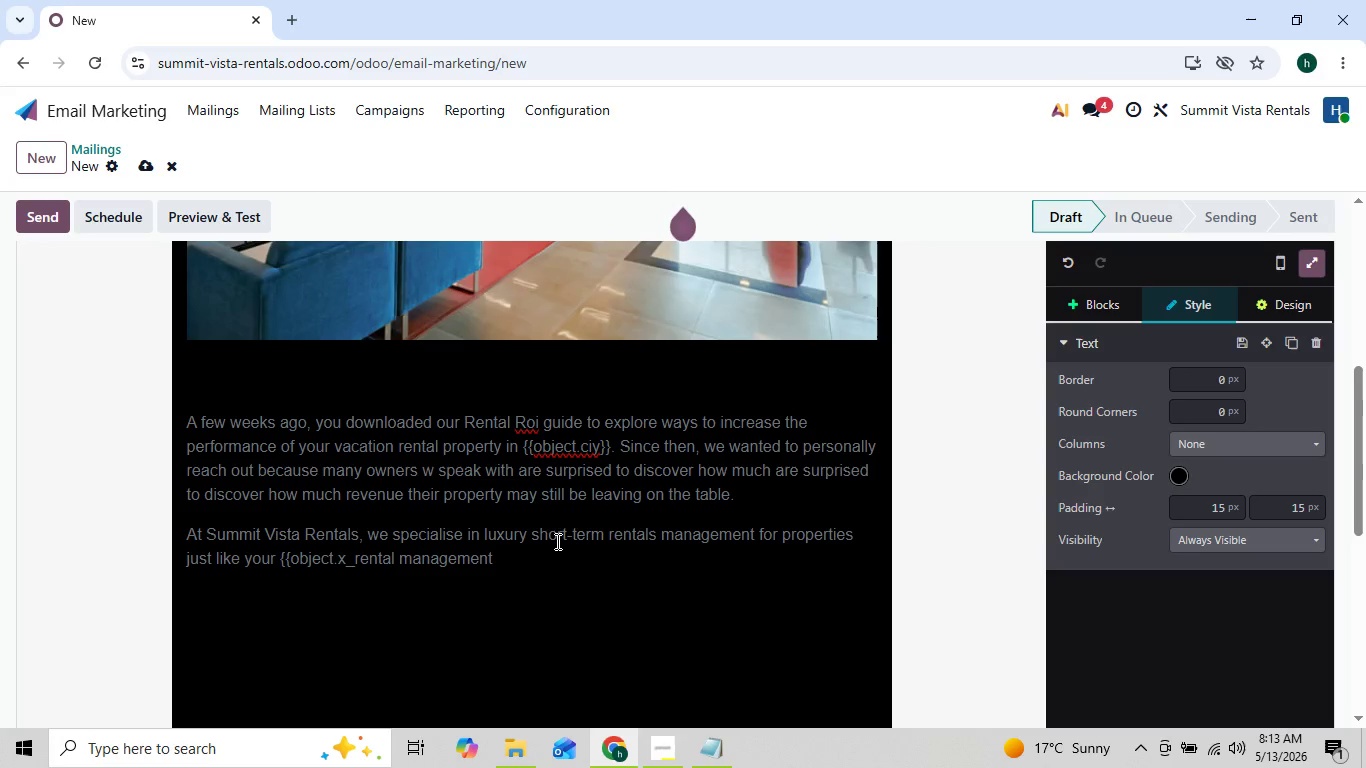 
left_click([517, 555])
 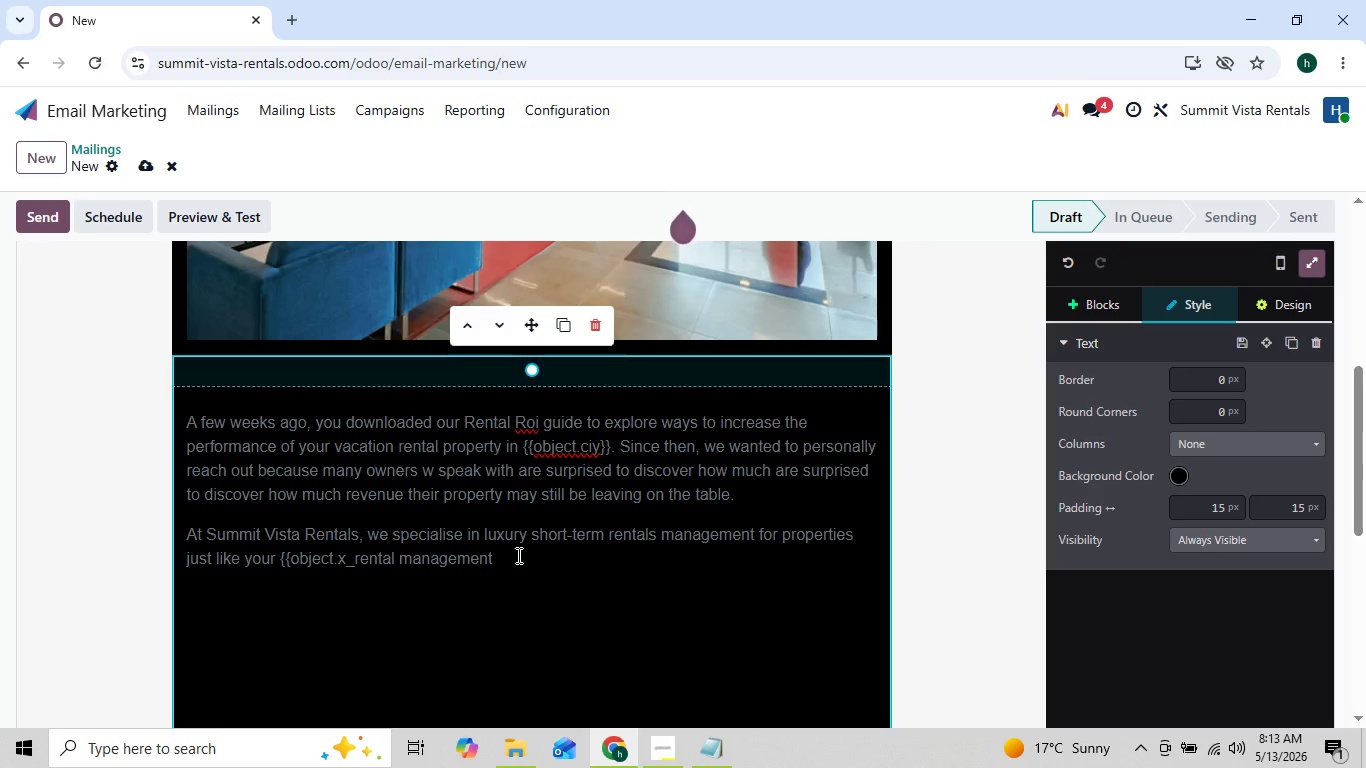 
key(Backspace)
key(Backspace)
key(Backspace)
key(Backspace)
key(Backspace)
key(Backspace)
key(Backspace)
key(Backspace)
key(Backspace)
key(Backspace)
key(Backspace)
key(Backspace)
type(_category}})
 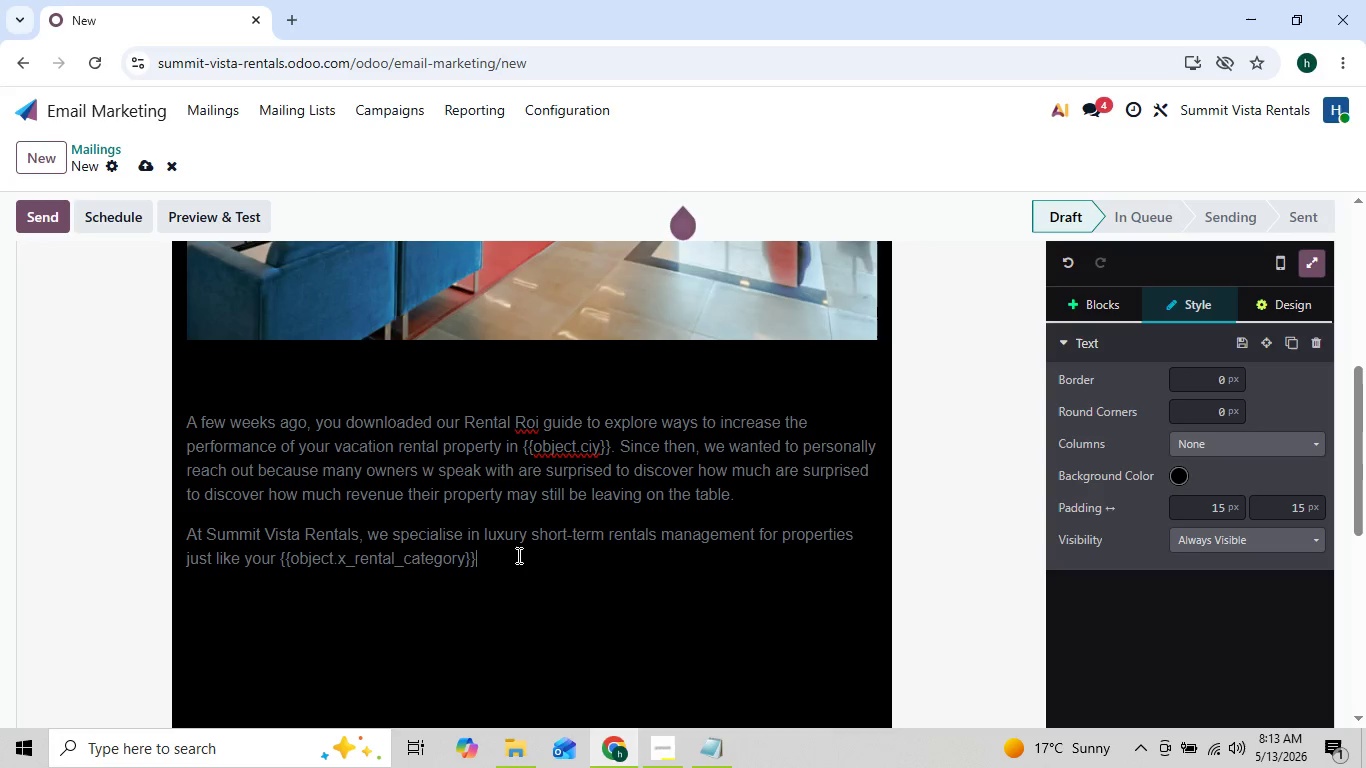 
type(. One thing)
 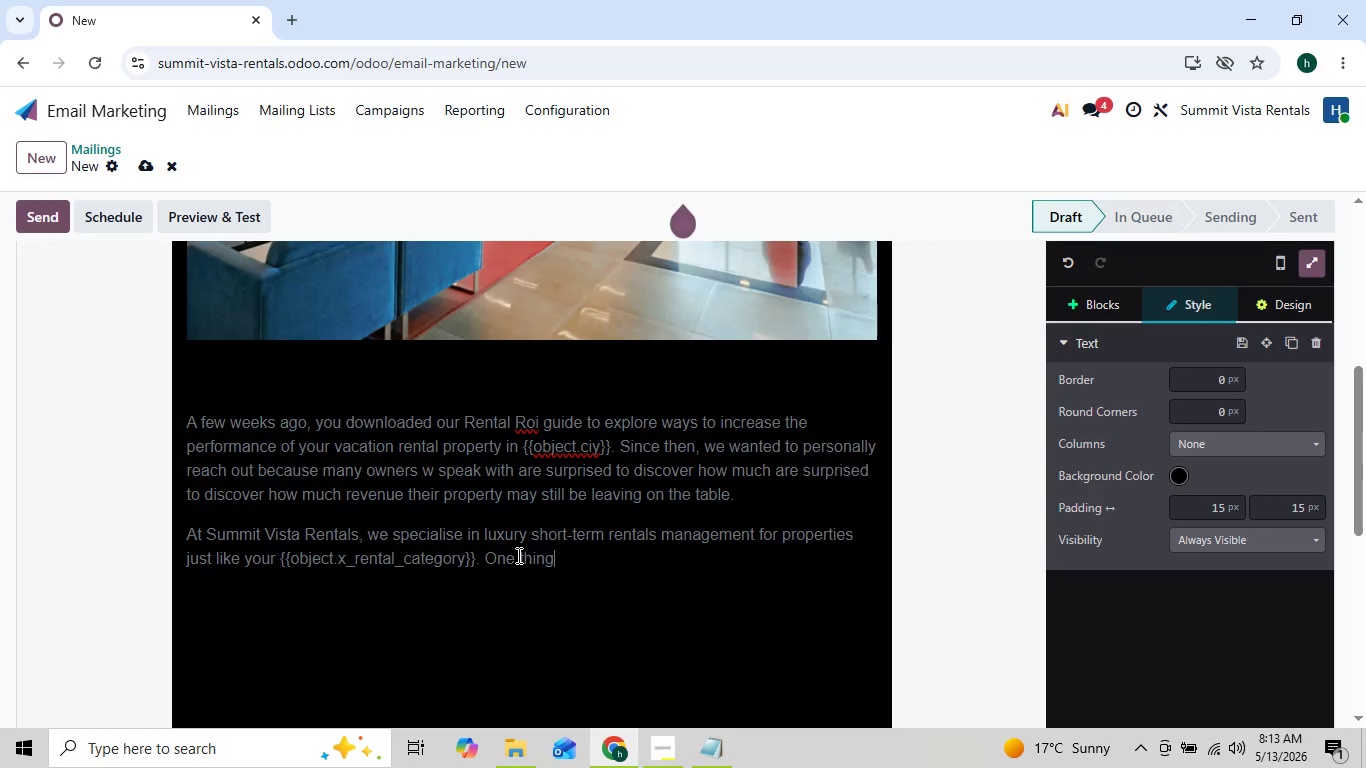 
key(ArrowLeft)
 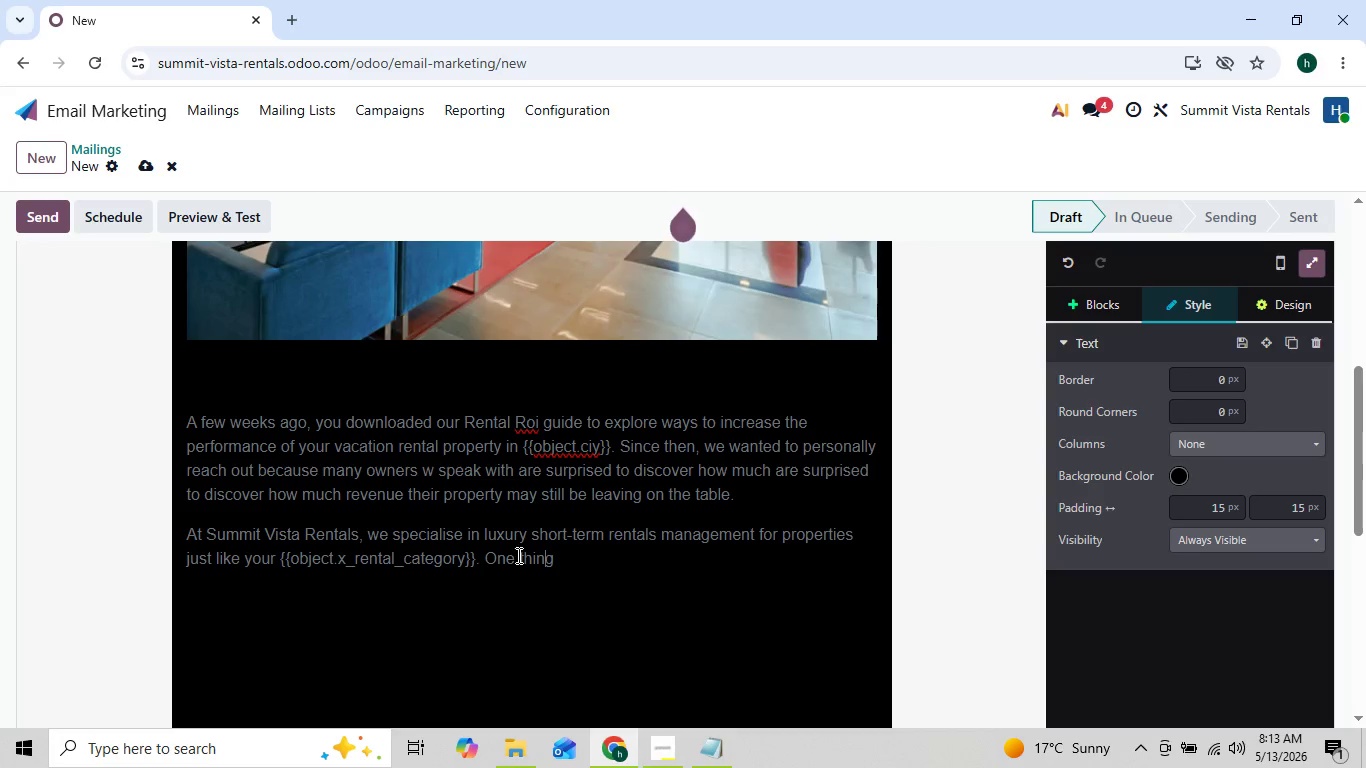 
key(ArrowLeft)
 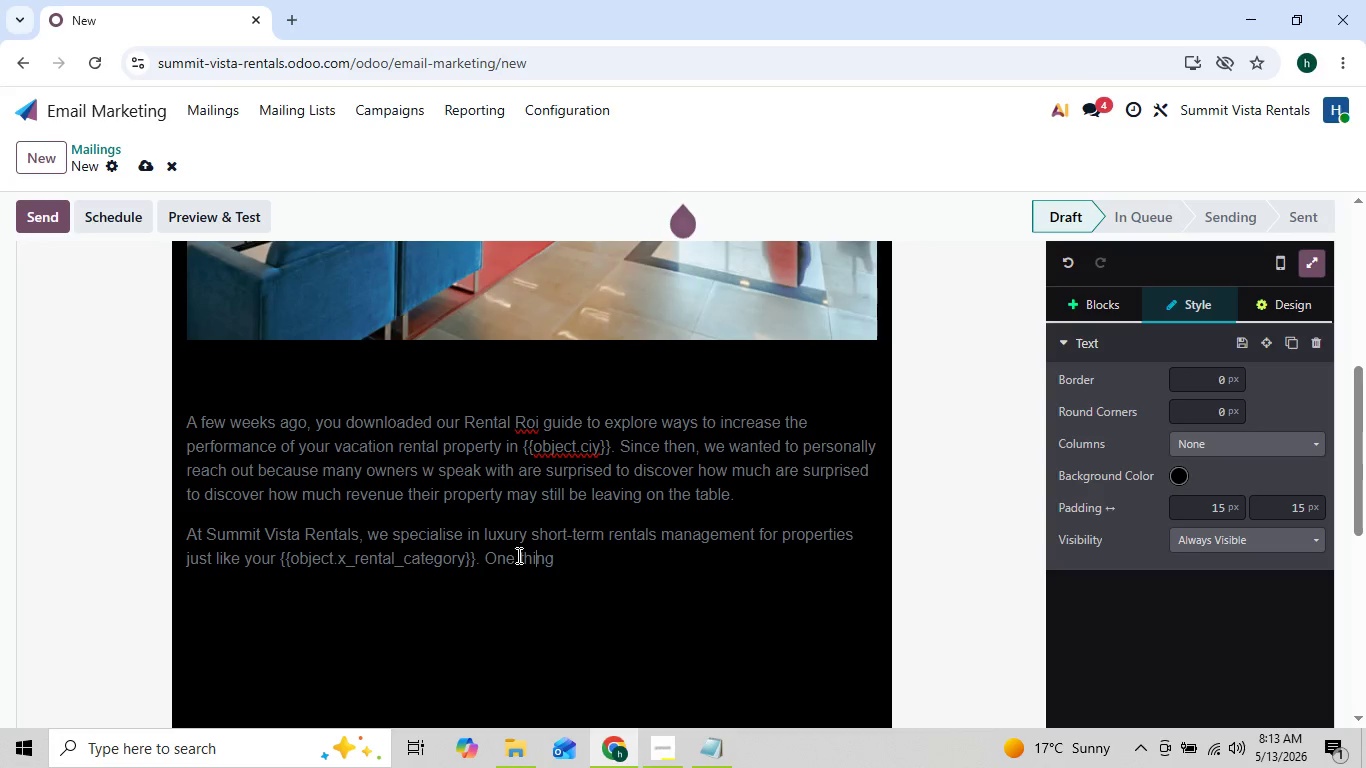 
key(ArrowRight)
 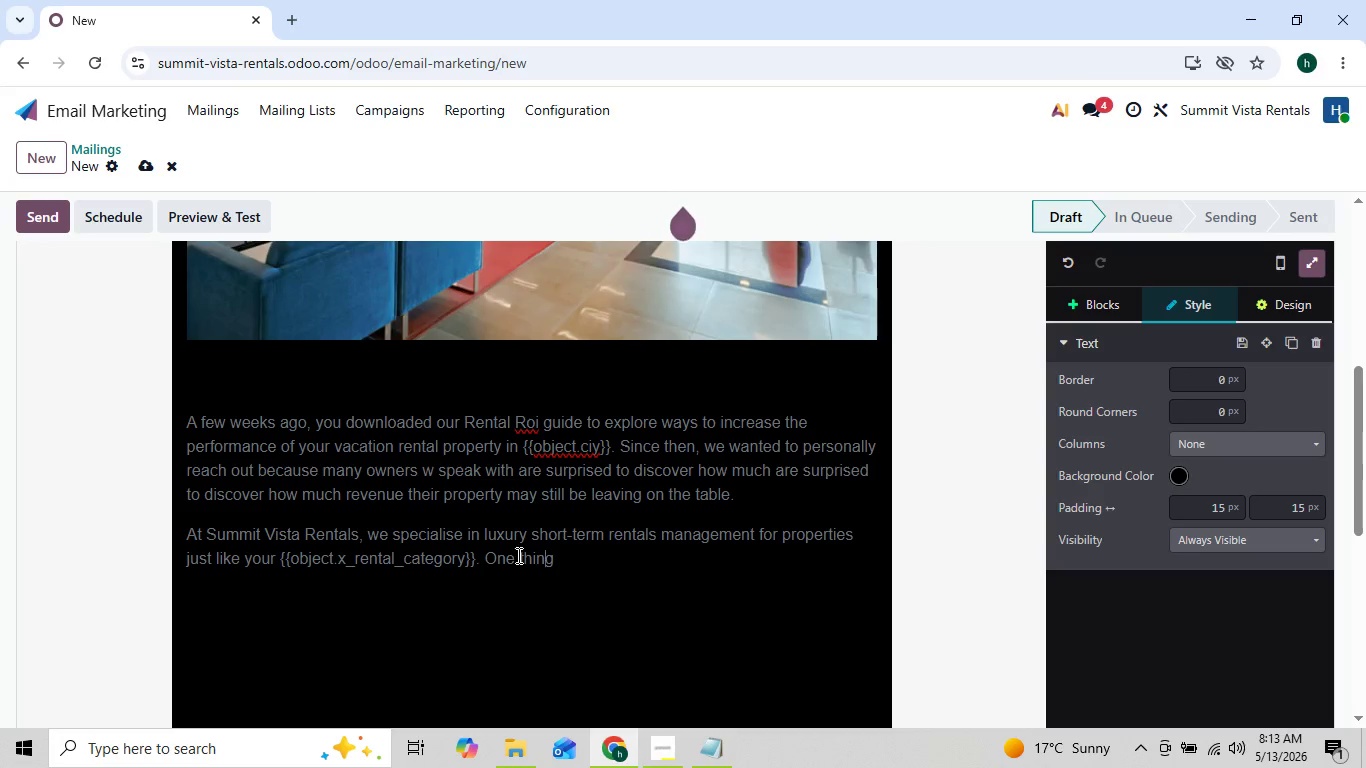 
key(ArrowRight)
 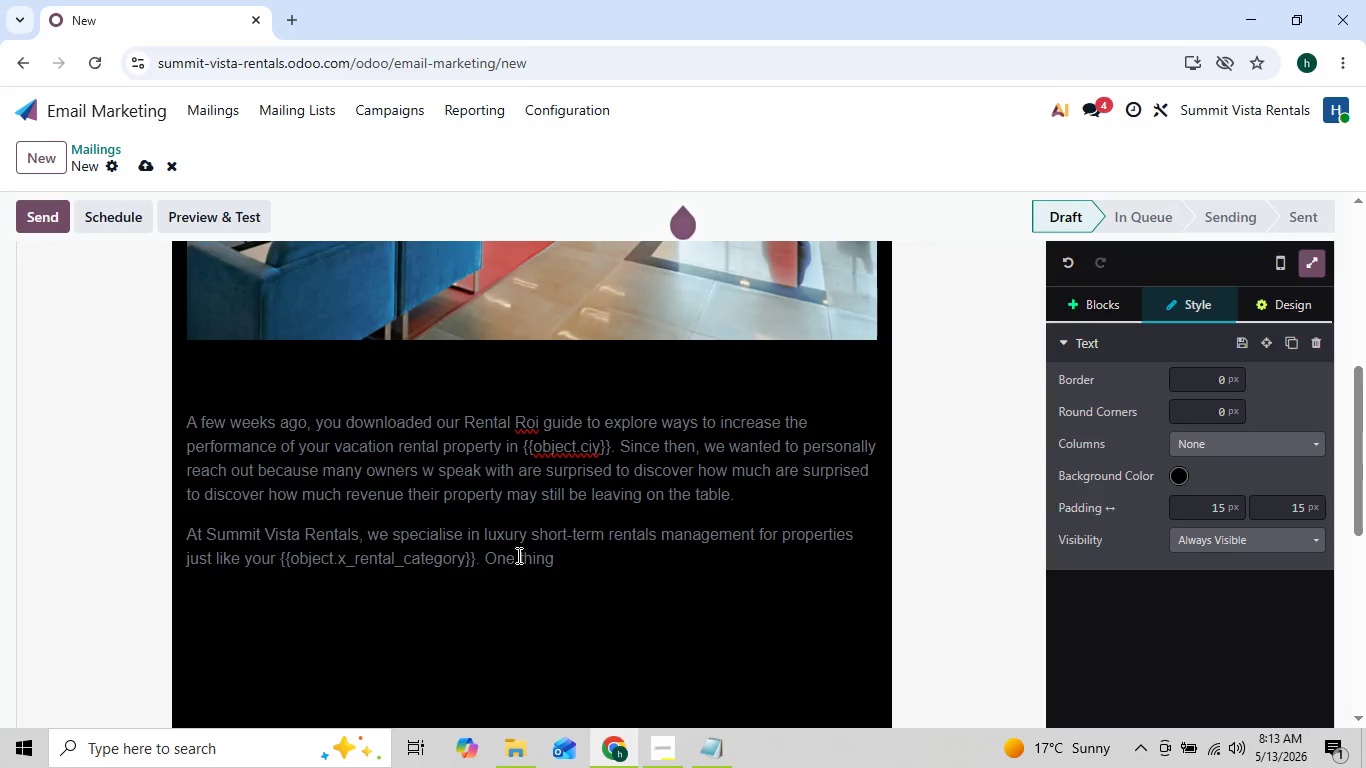 
key(ArrowLeft)
 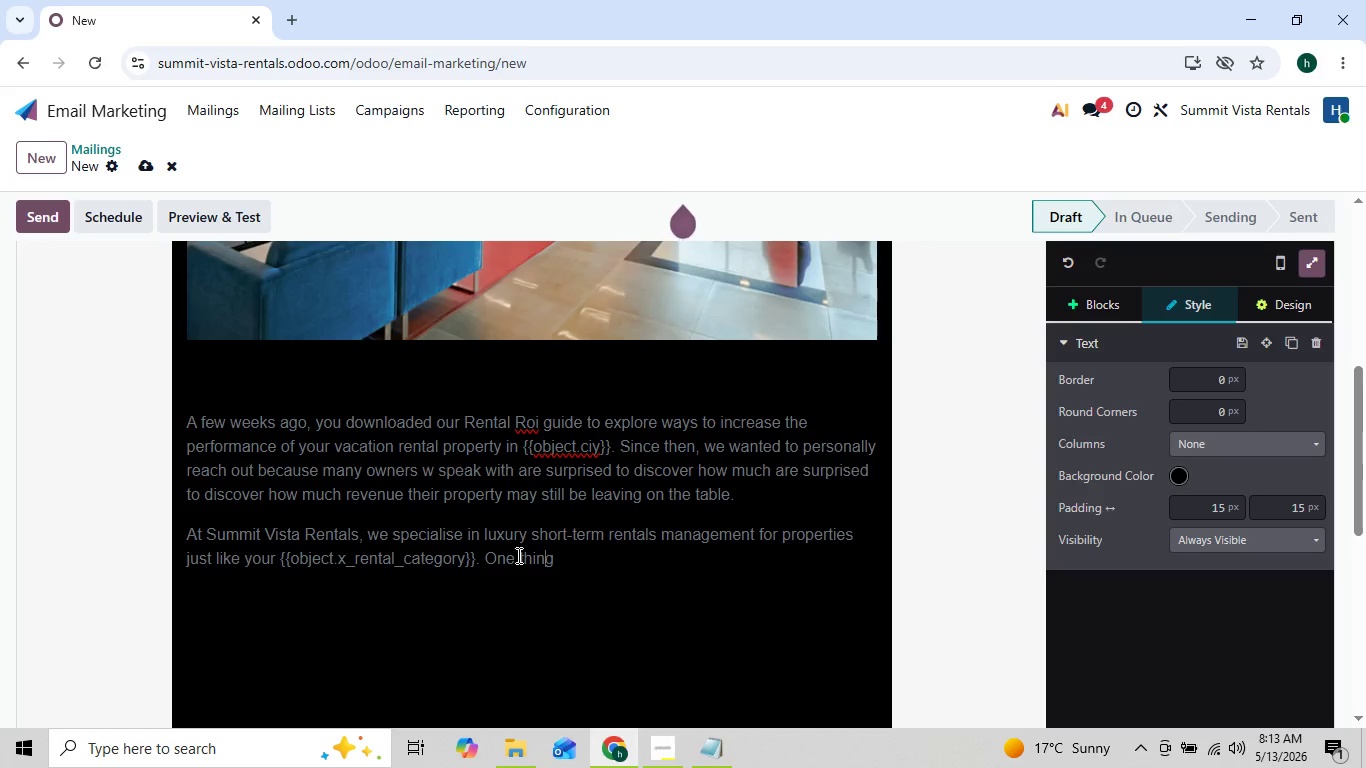 
key(ArrowRight)
 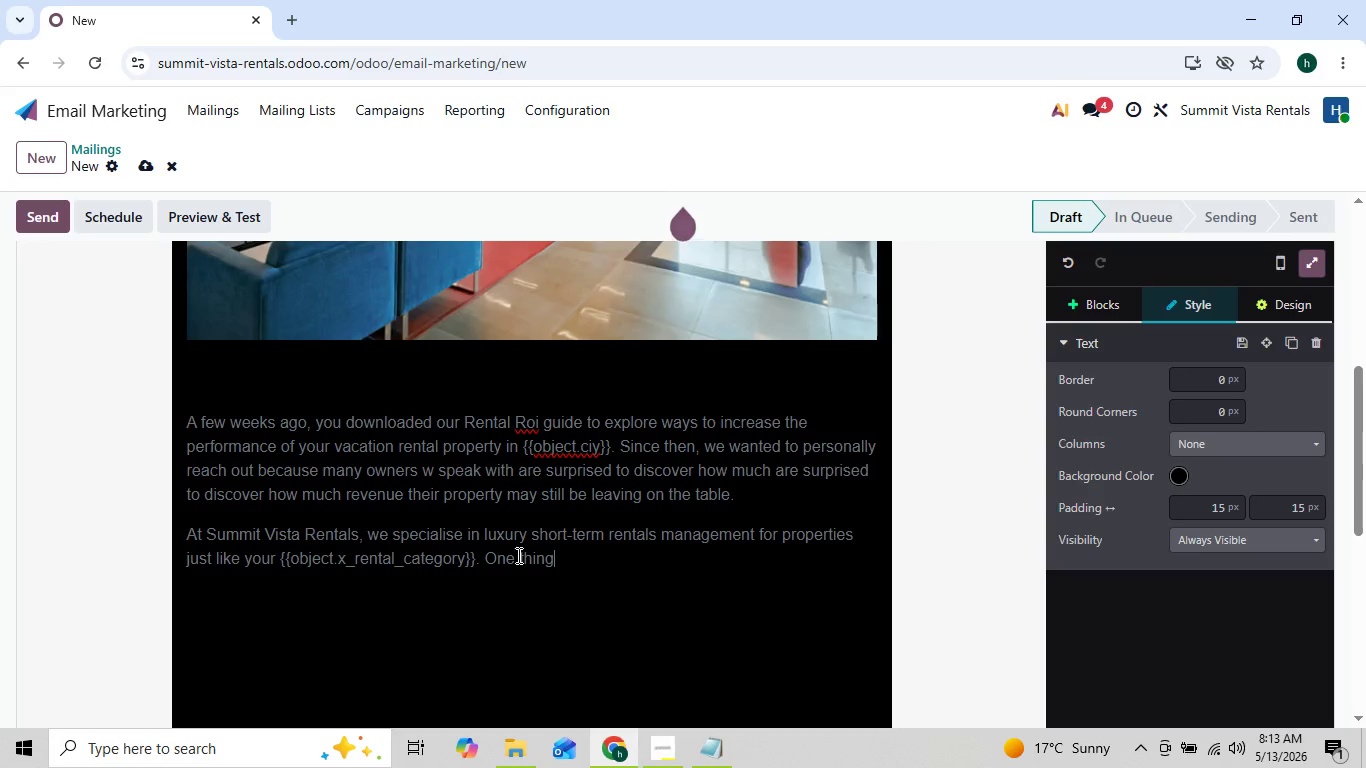 
type( we com)
key(Backspace)
type(nsis)
 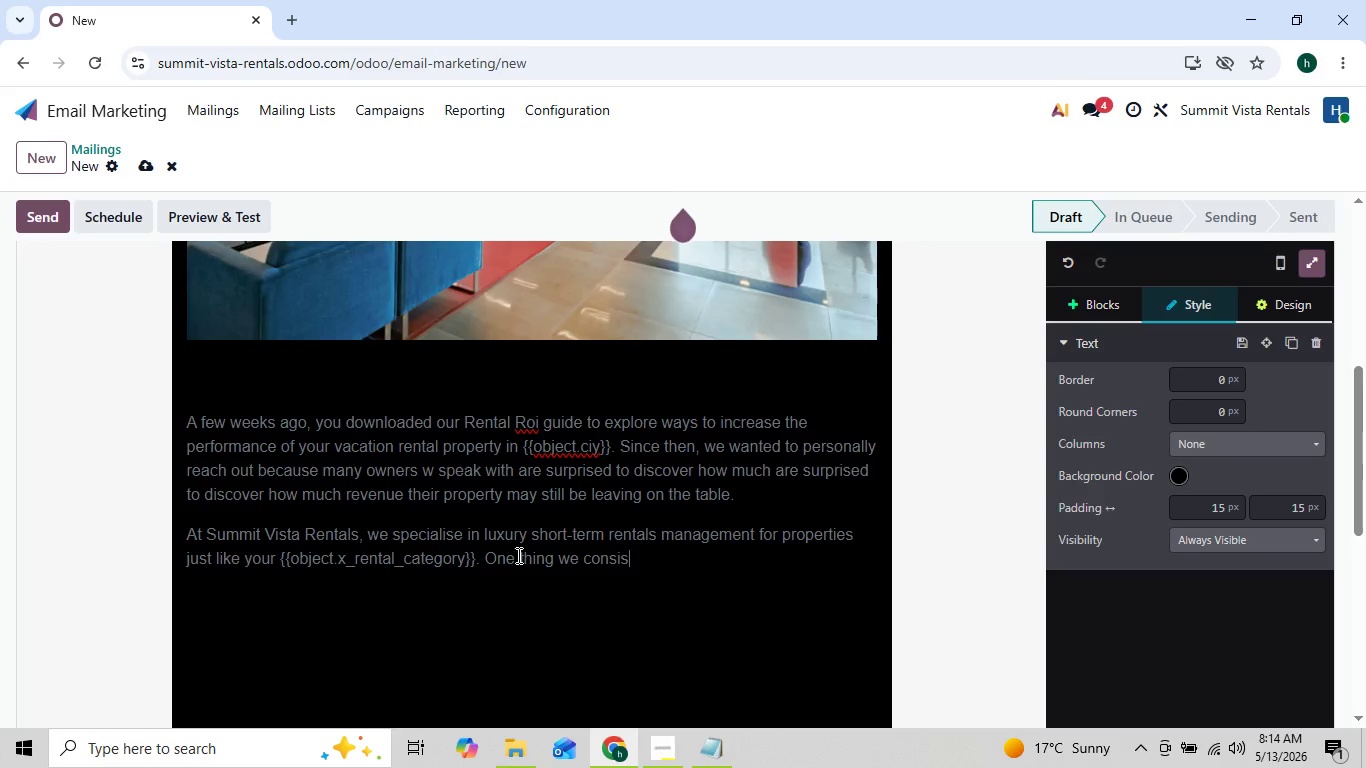 
type(tently see across the market is that even beay)
key(Backspace)
type(ui)
key(Backspace)
type(tifully mantained home)
 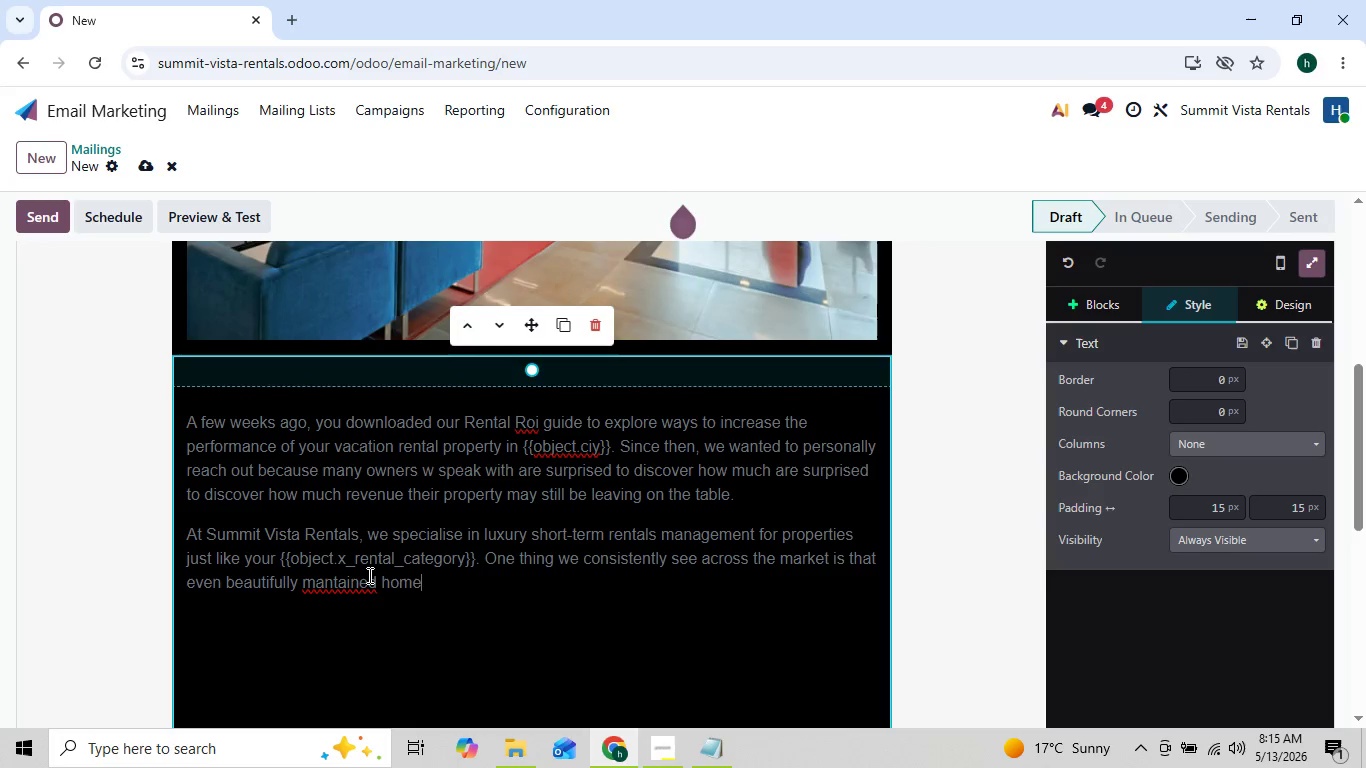 
right_click([356, 586])
 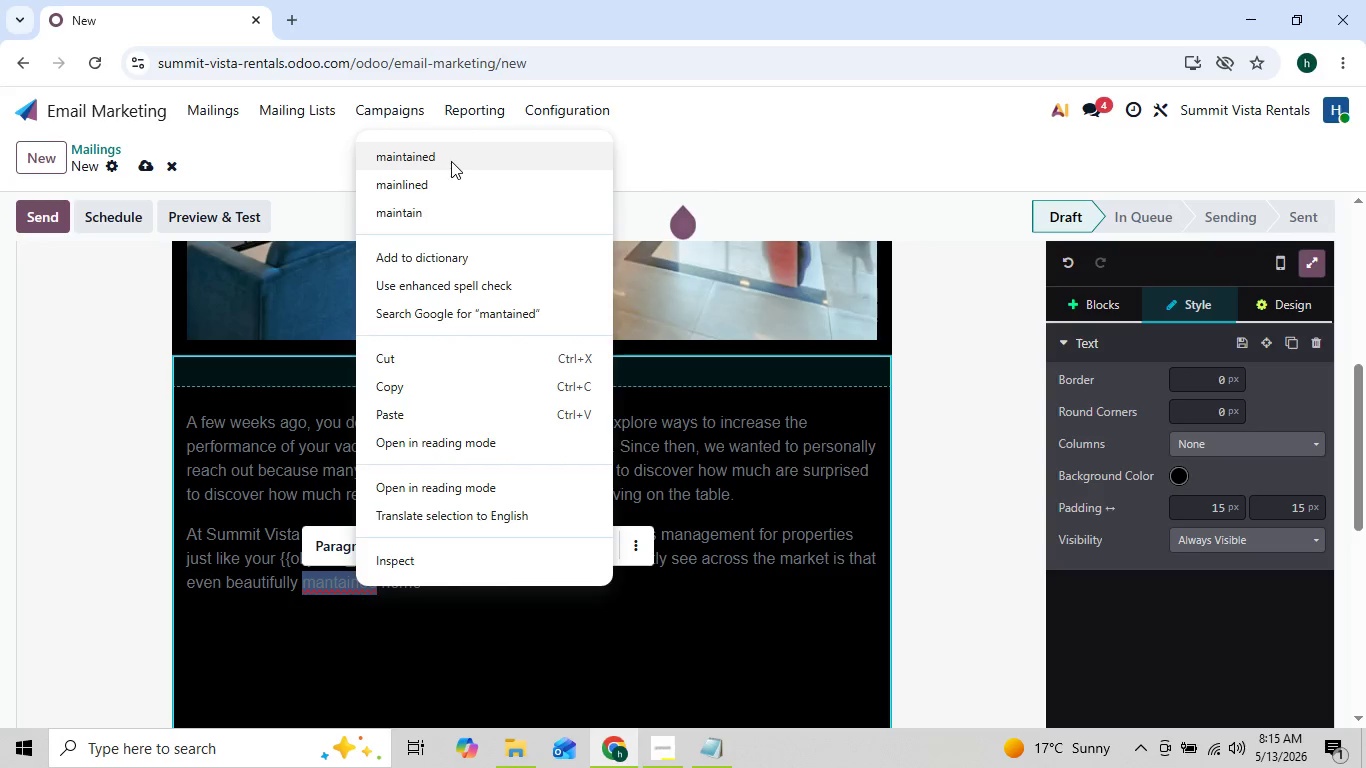 
left_click([451, 161])
 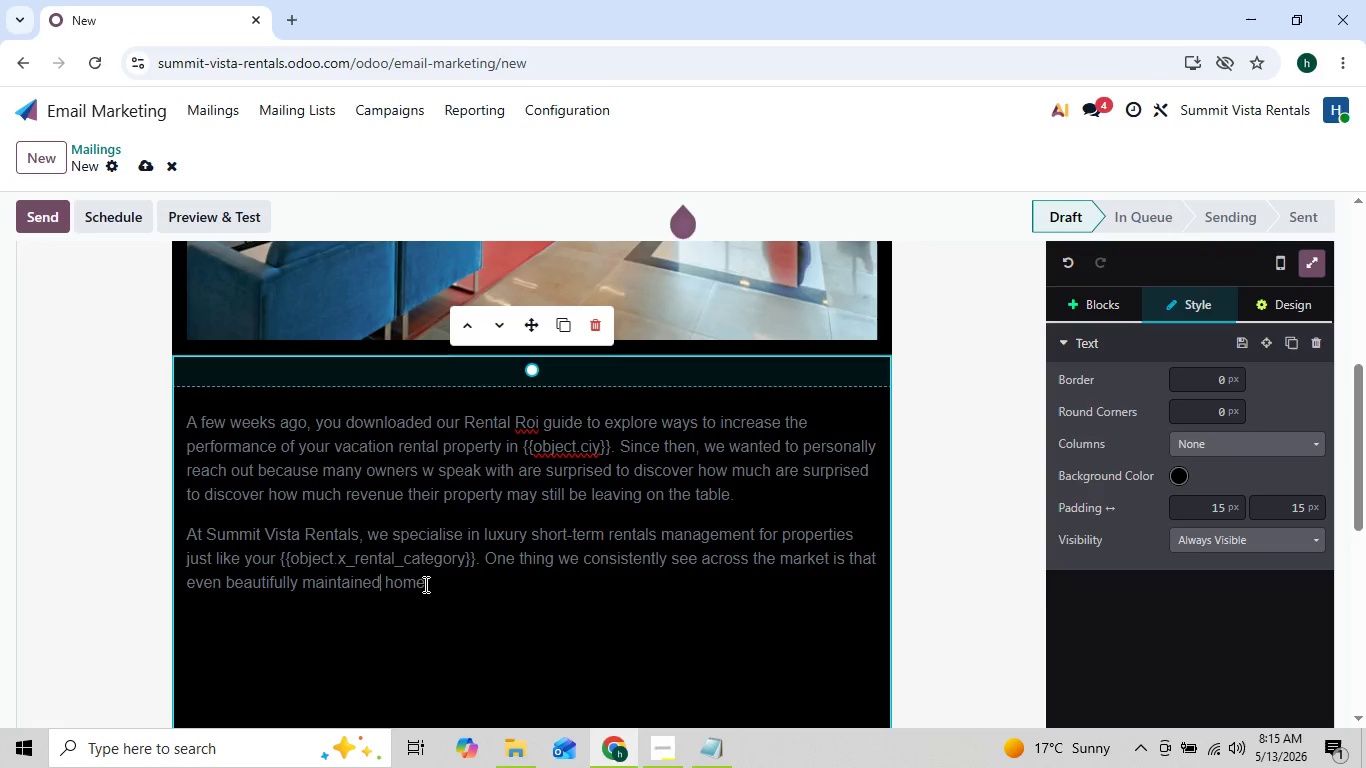 
left_click([432, 587])
 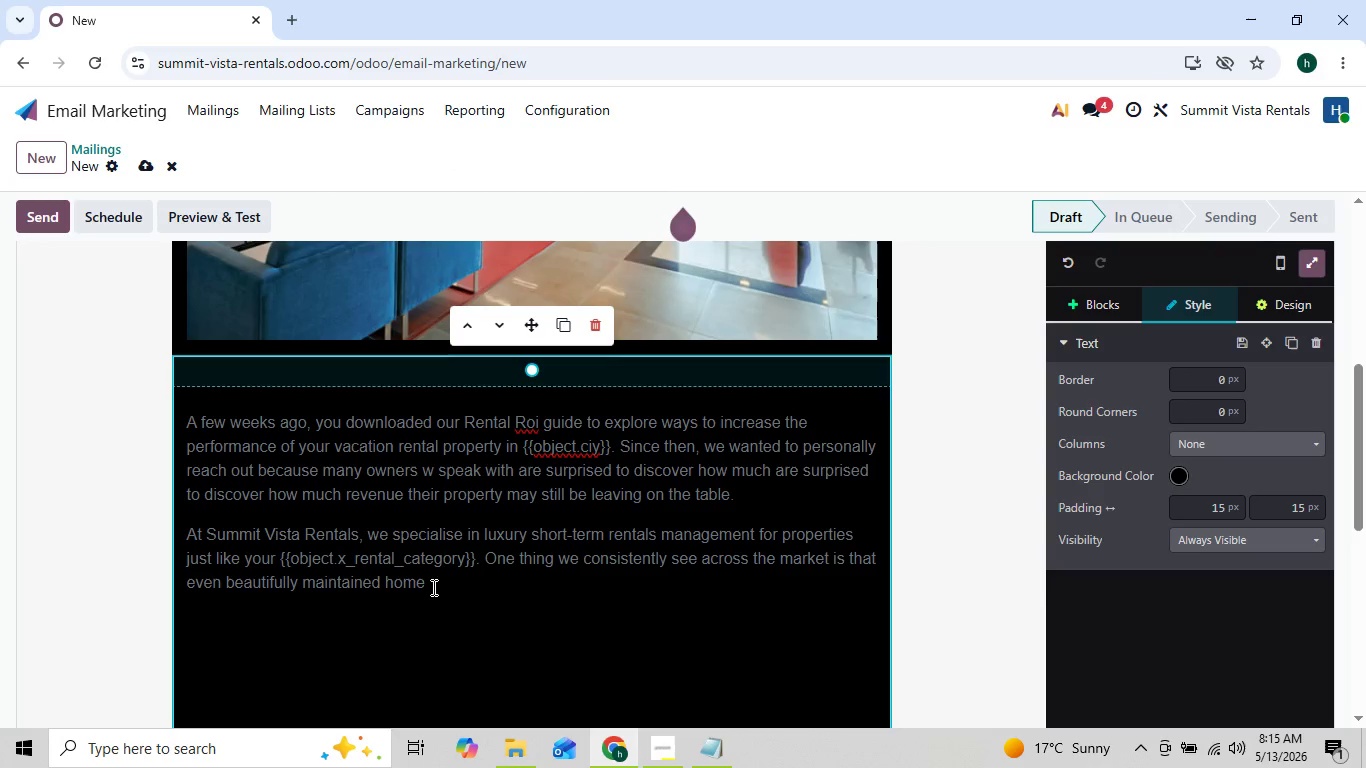 
key(Space)
 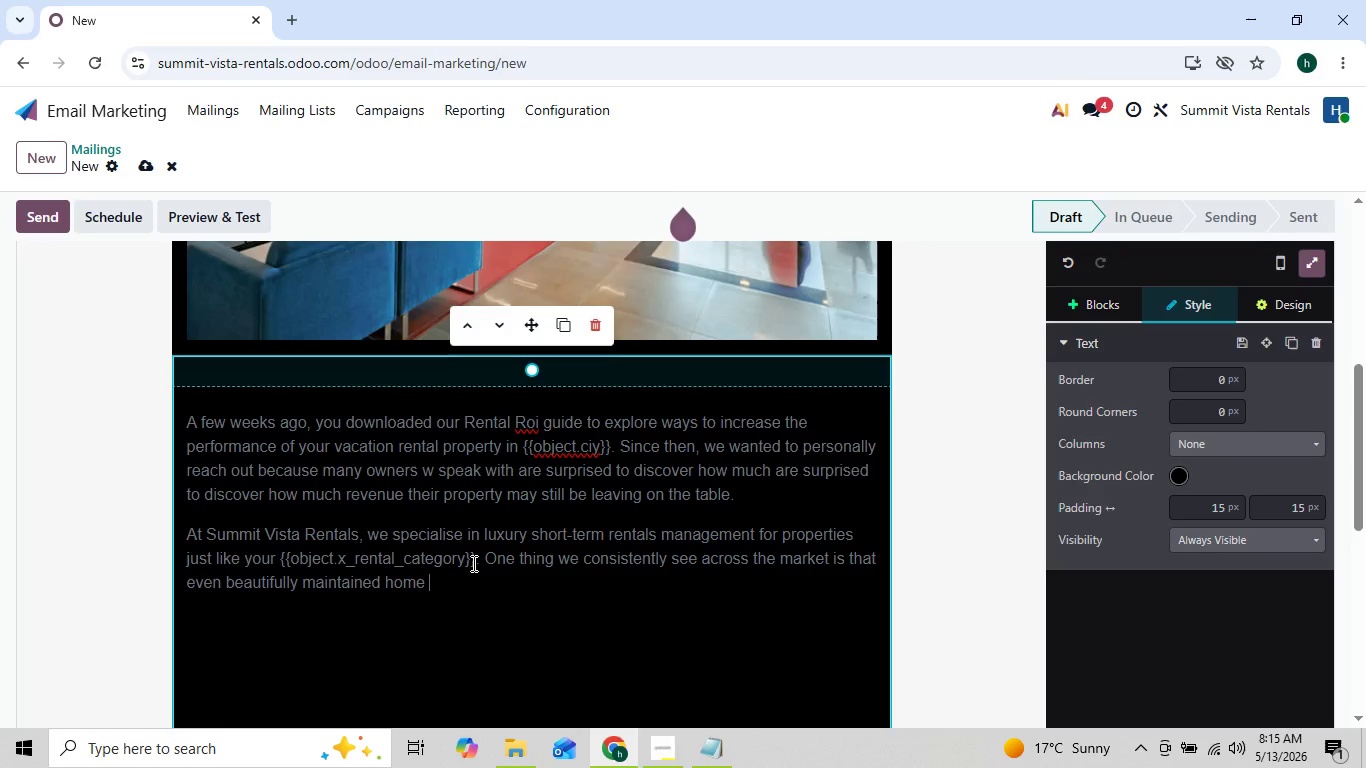 
type(often )
 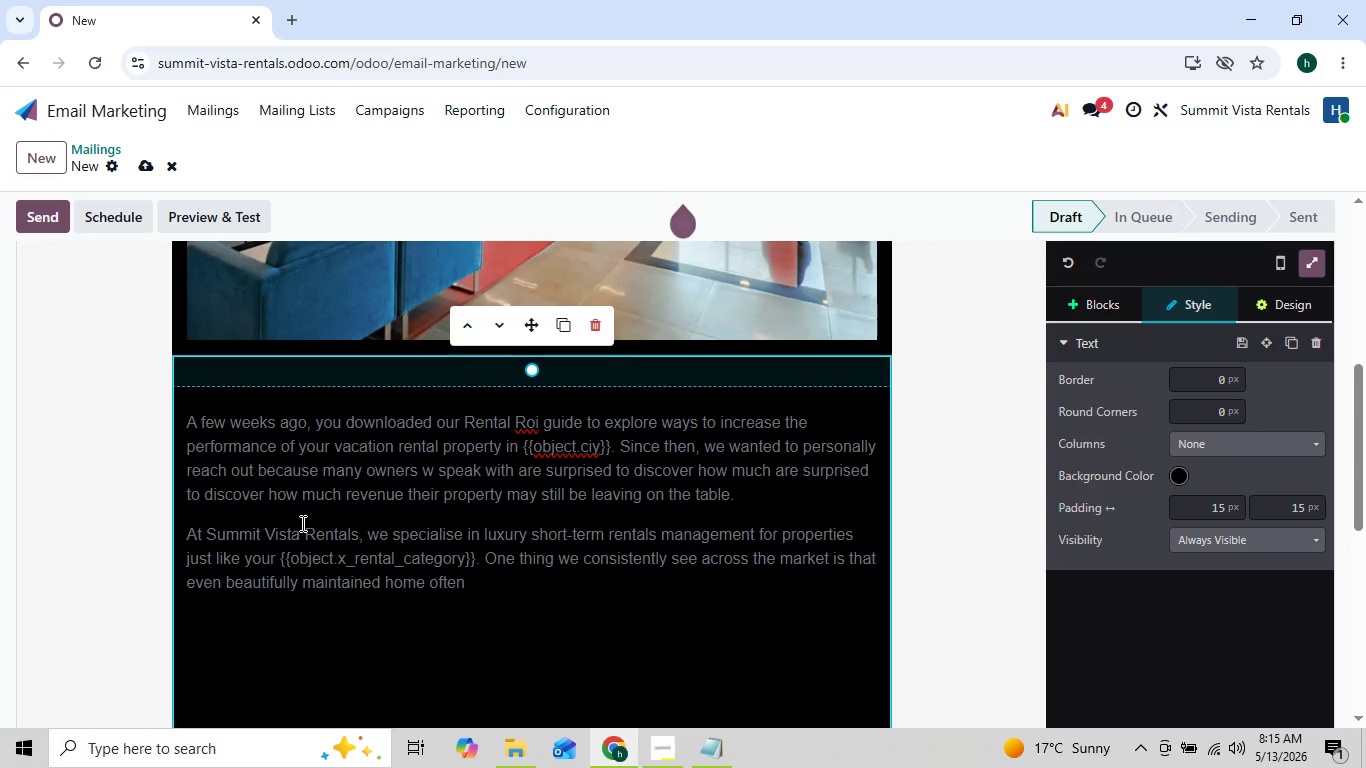 
wait(14.28)
 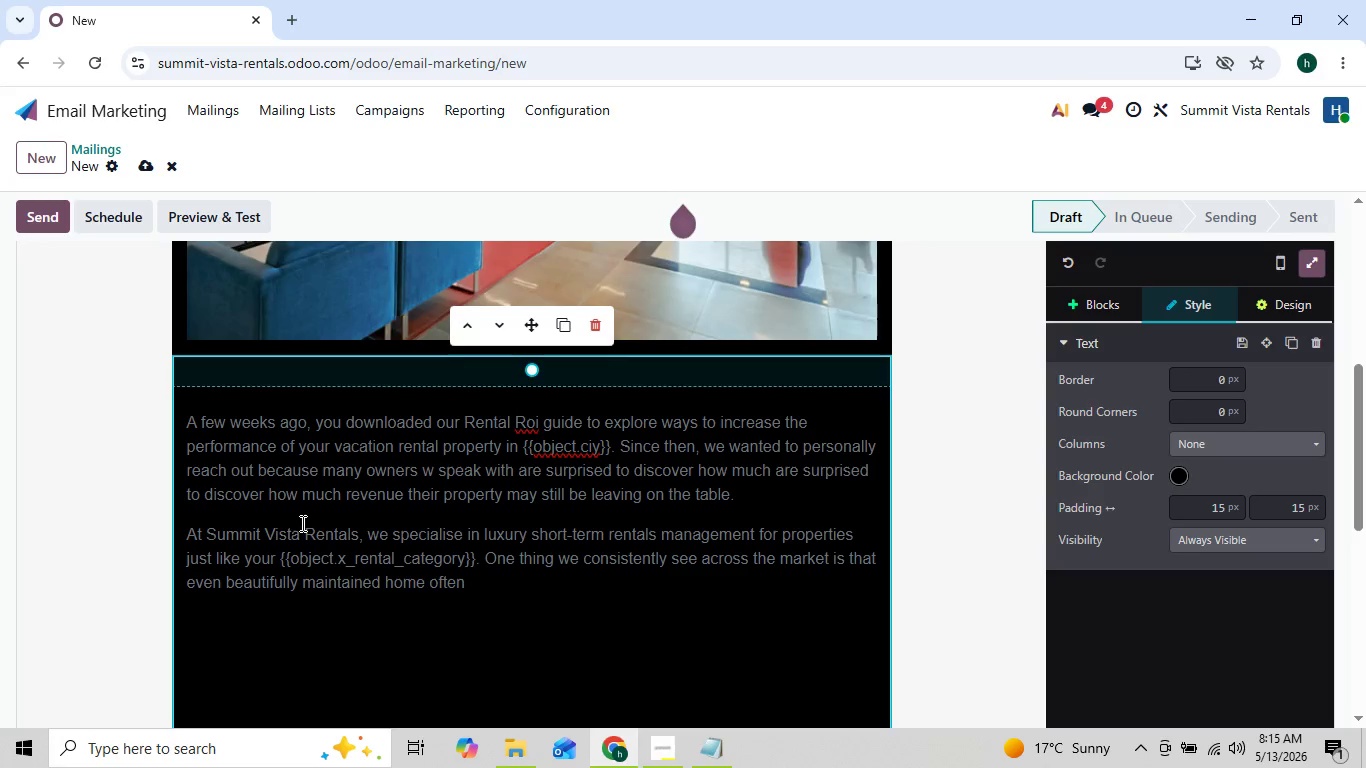 
left_click([491, 578])
 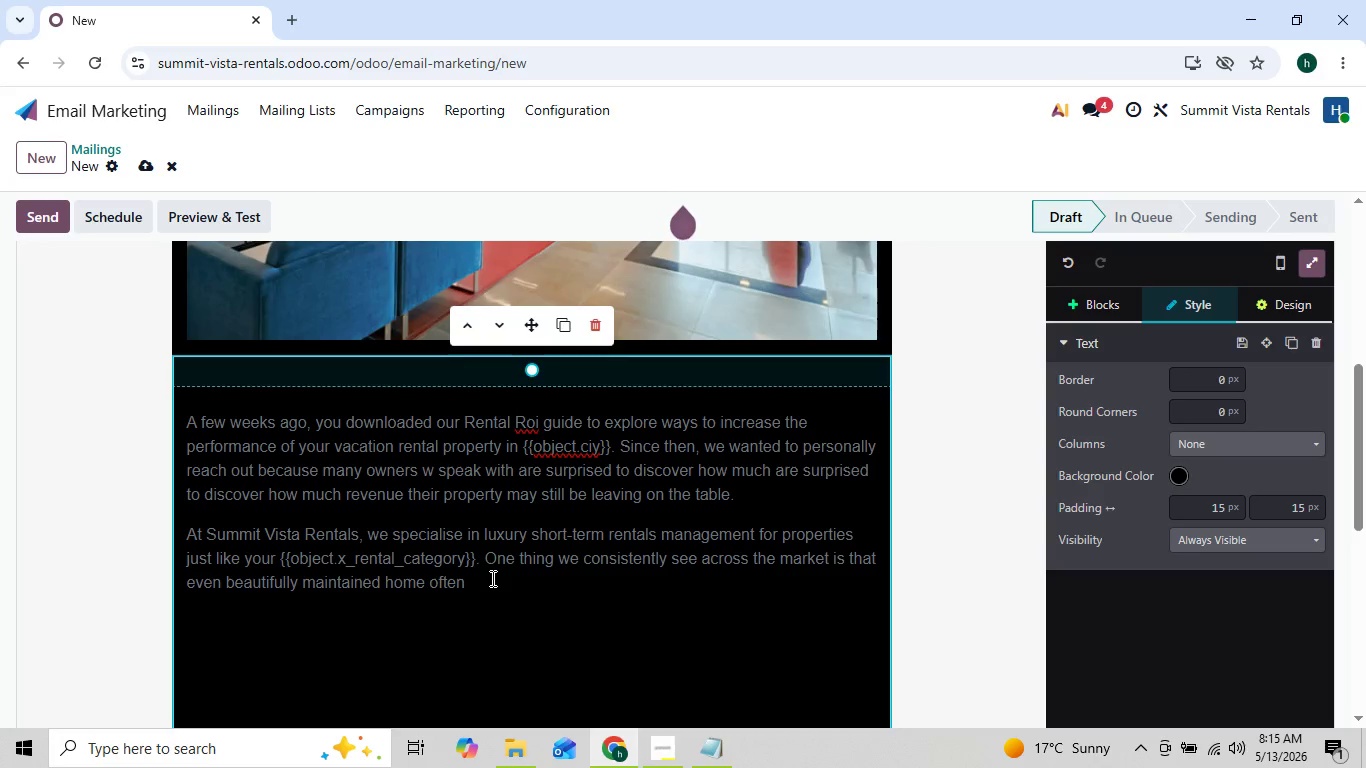 
key(ArrowUp)
 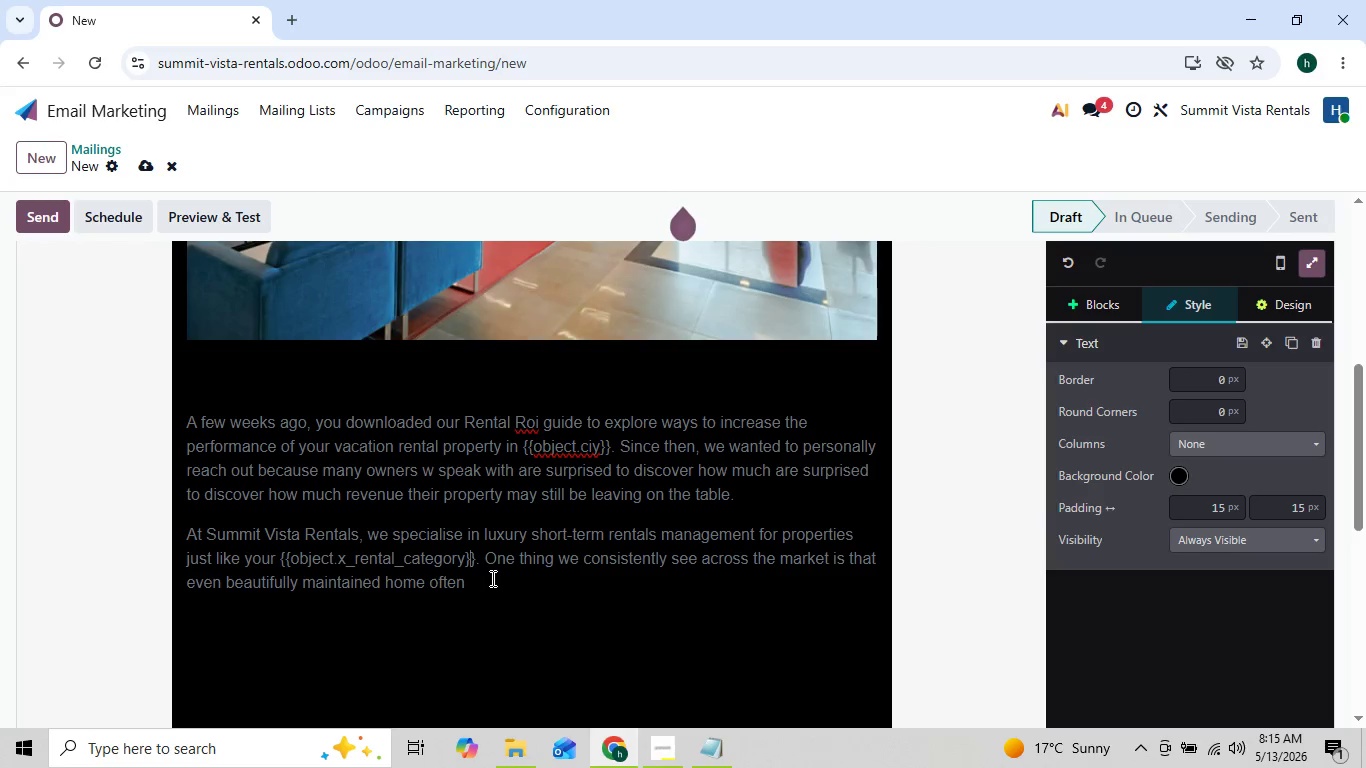 
key(ArrowUp)
 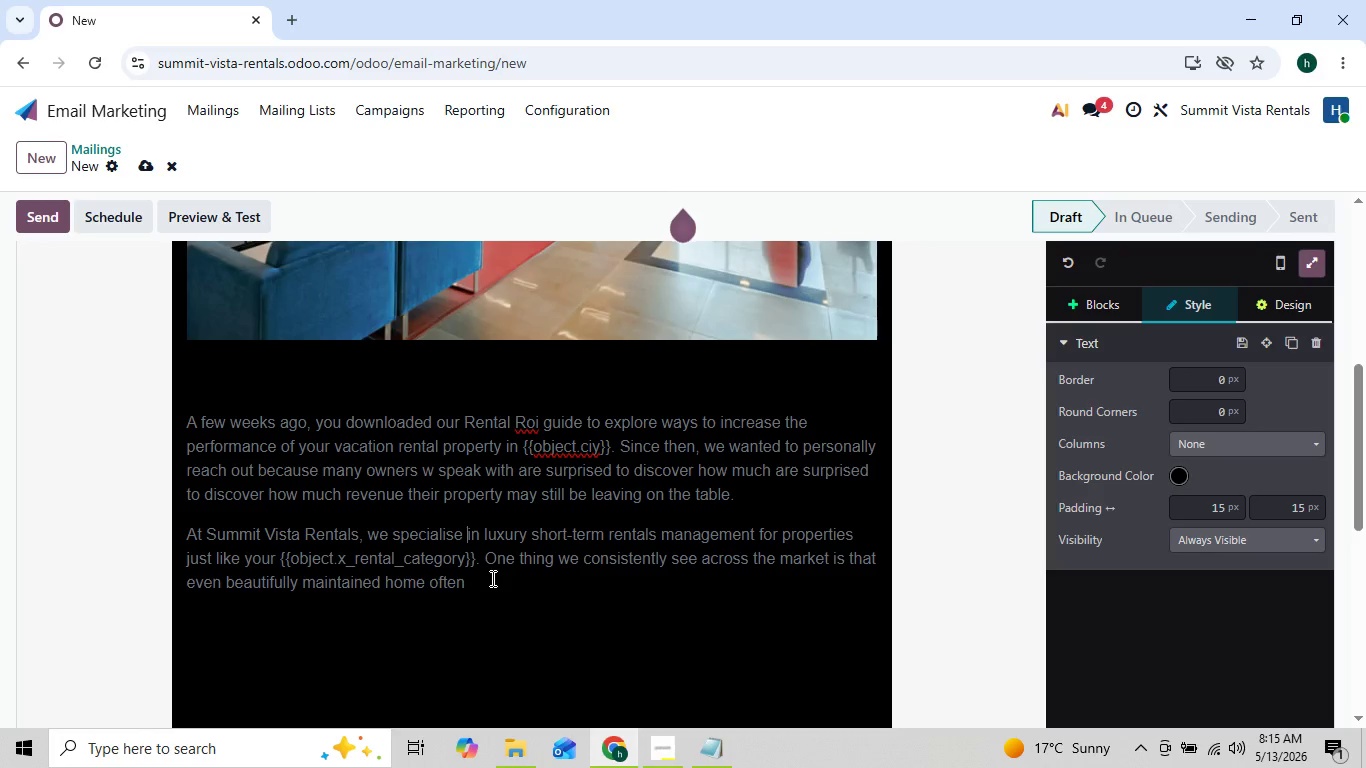 
key(ArrowUp)
 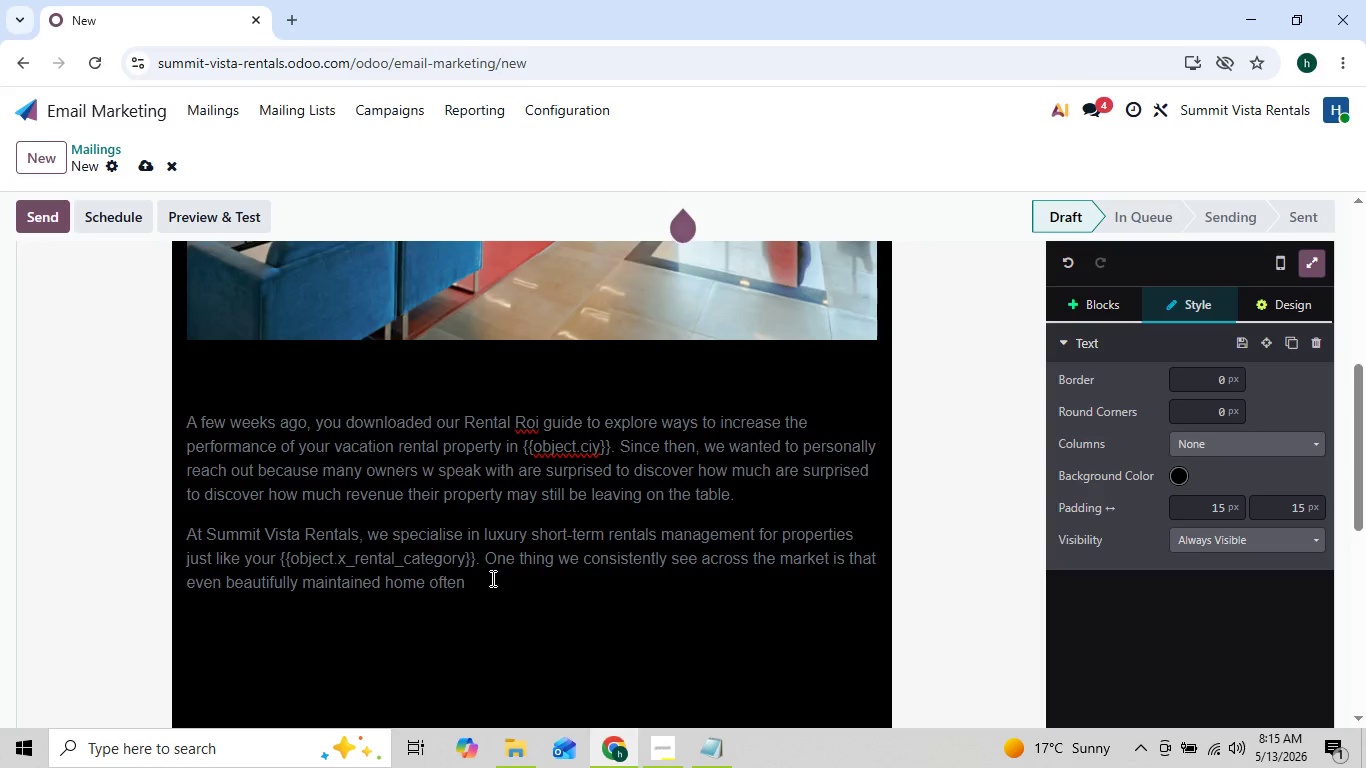 
key(ArrowLeft)
 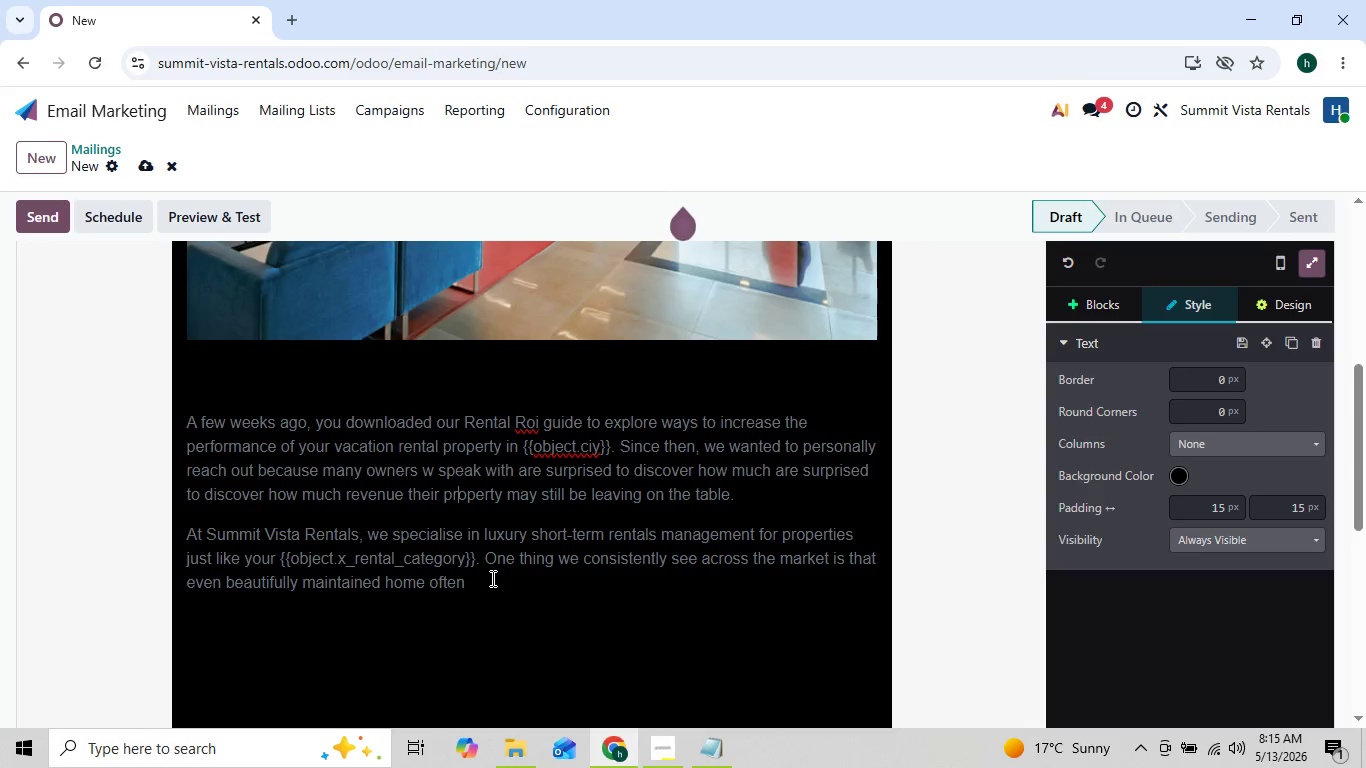 
key(ArrowDown)
 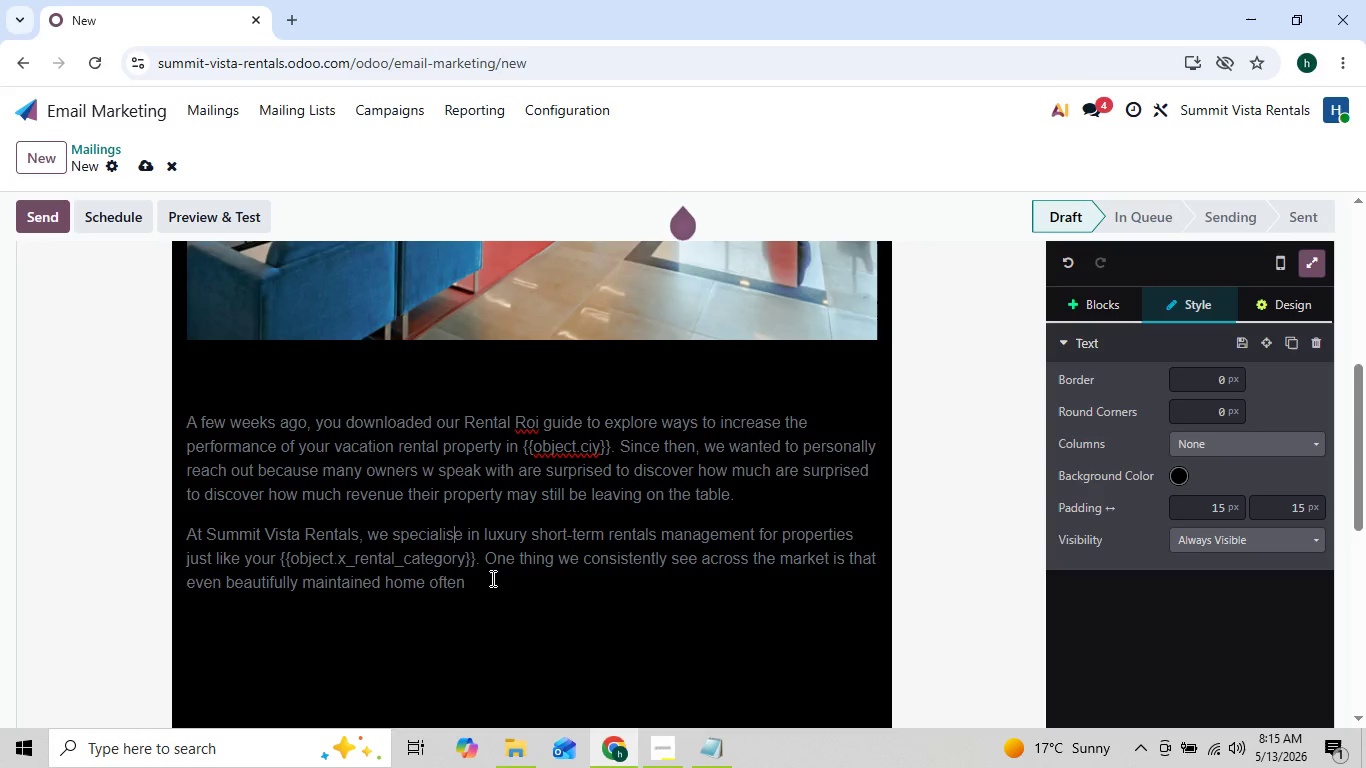 
key(ArrowDown)
 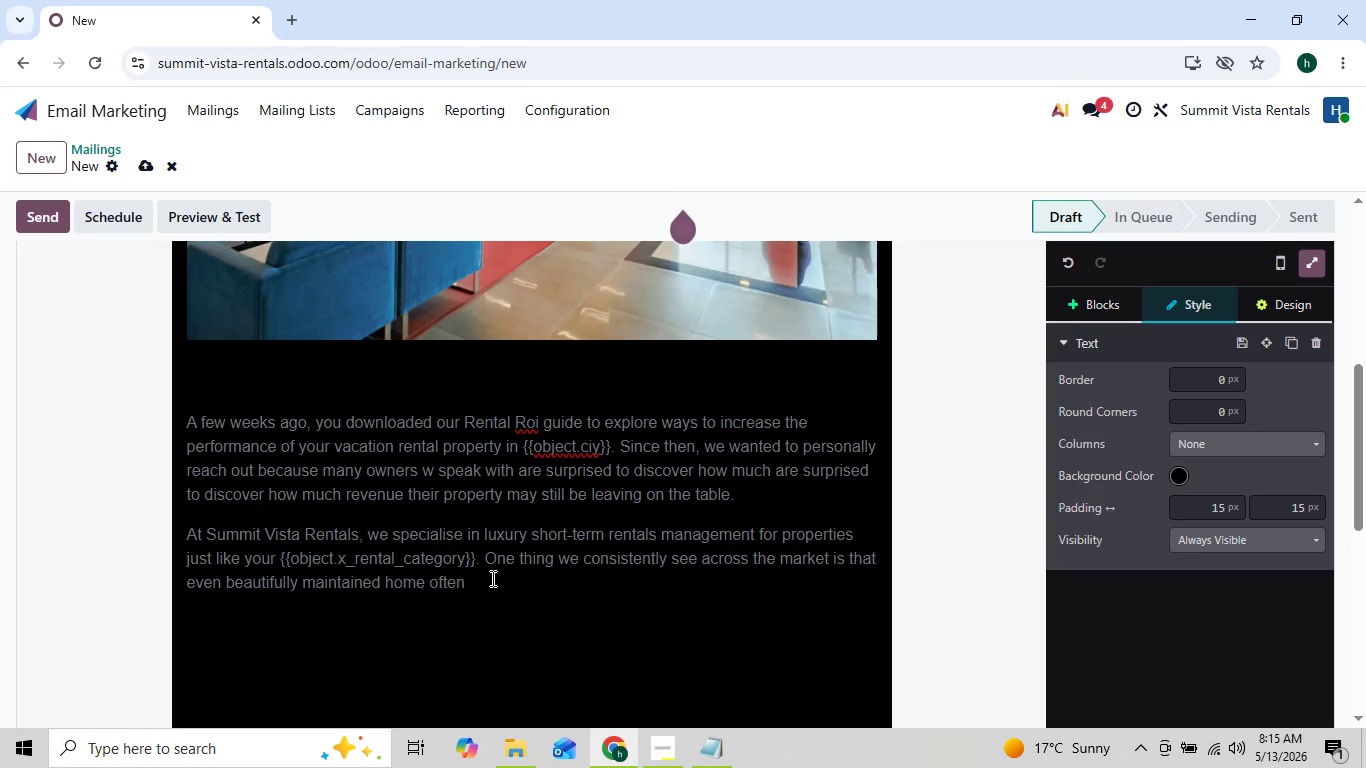 
key(ArrowDown)
 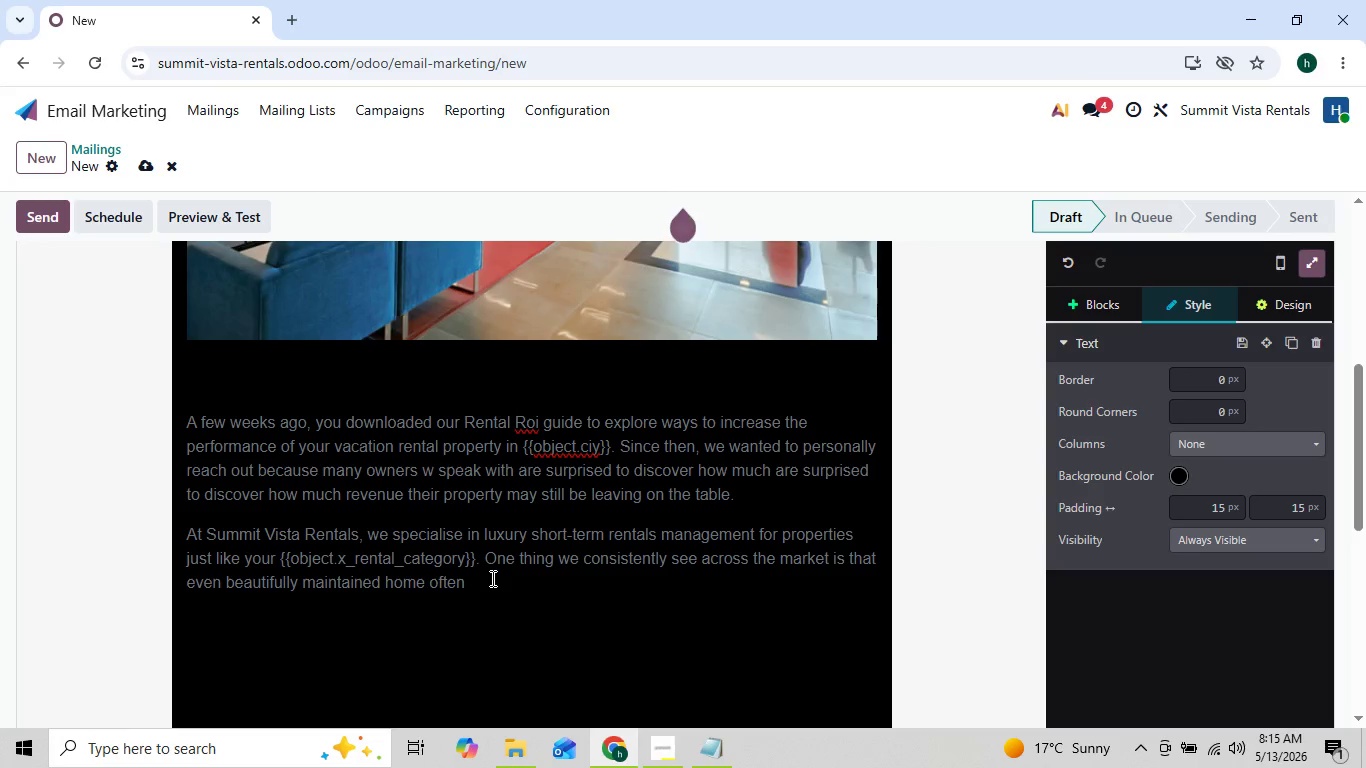 
key(ArrowDown)
 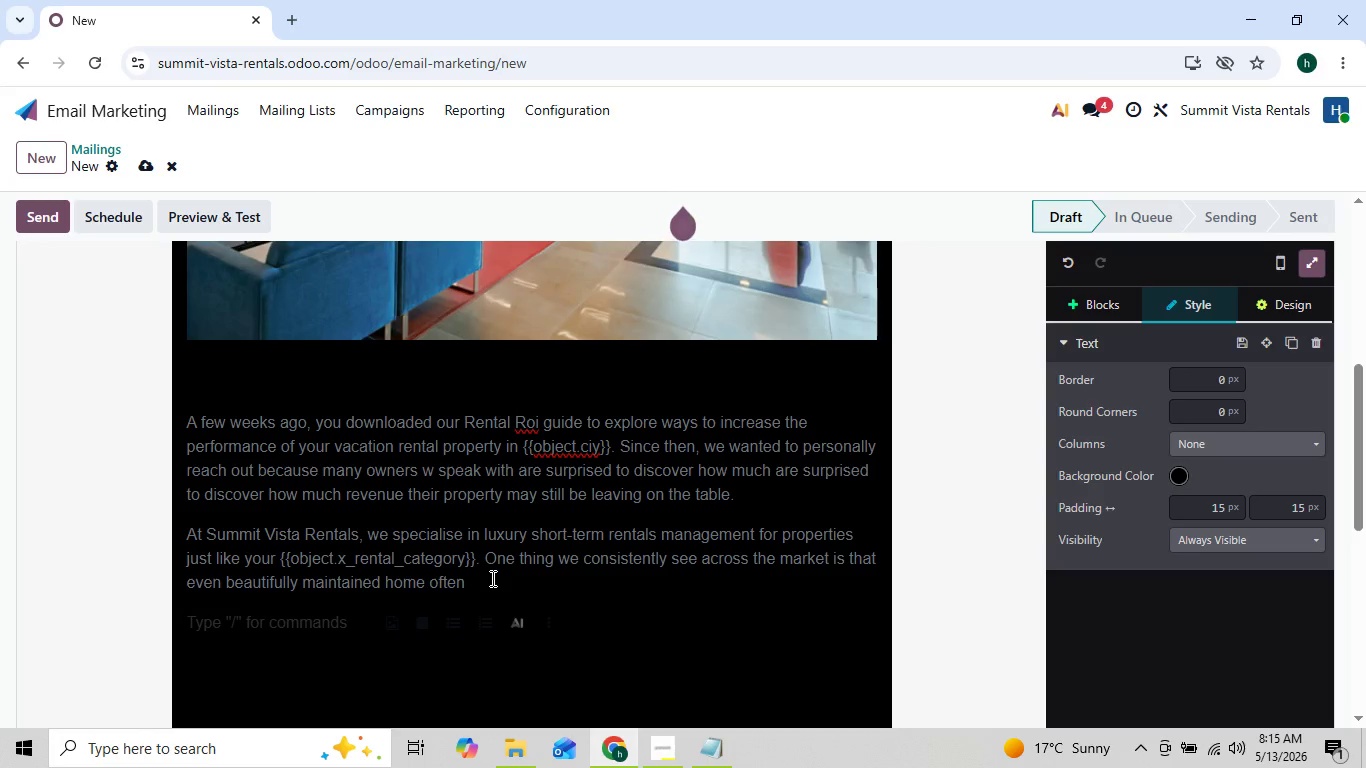 
key(ArrowDown)
 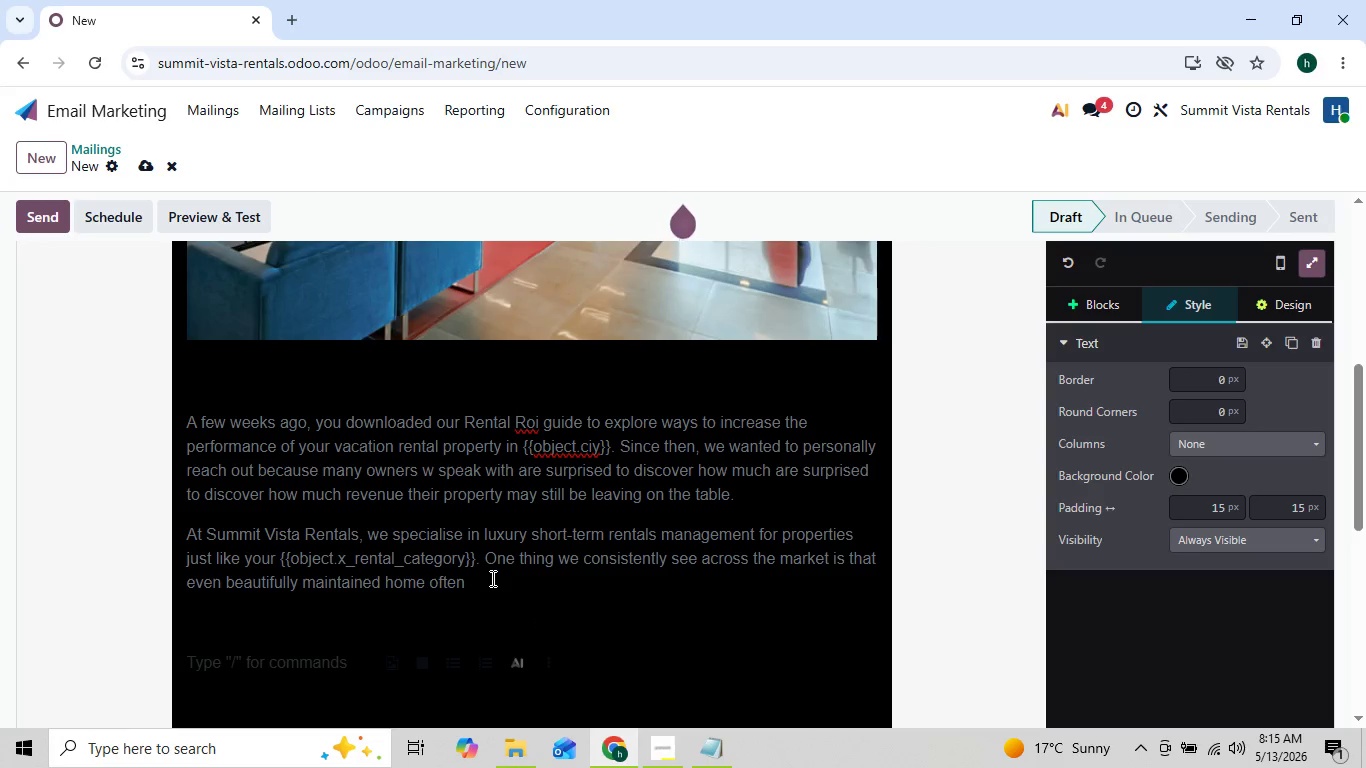 
key(ArrowUp)
 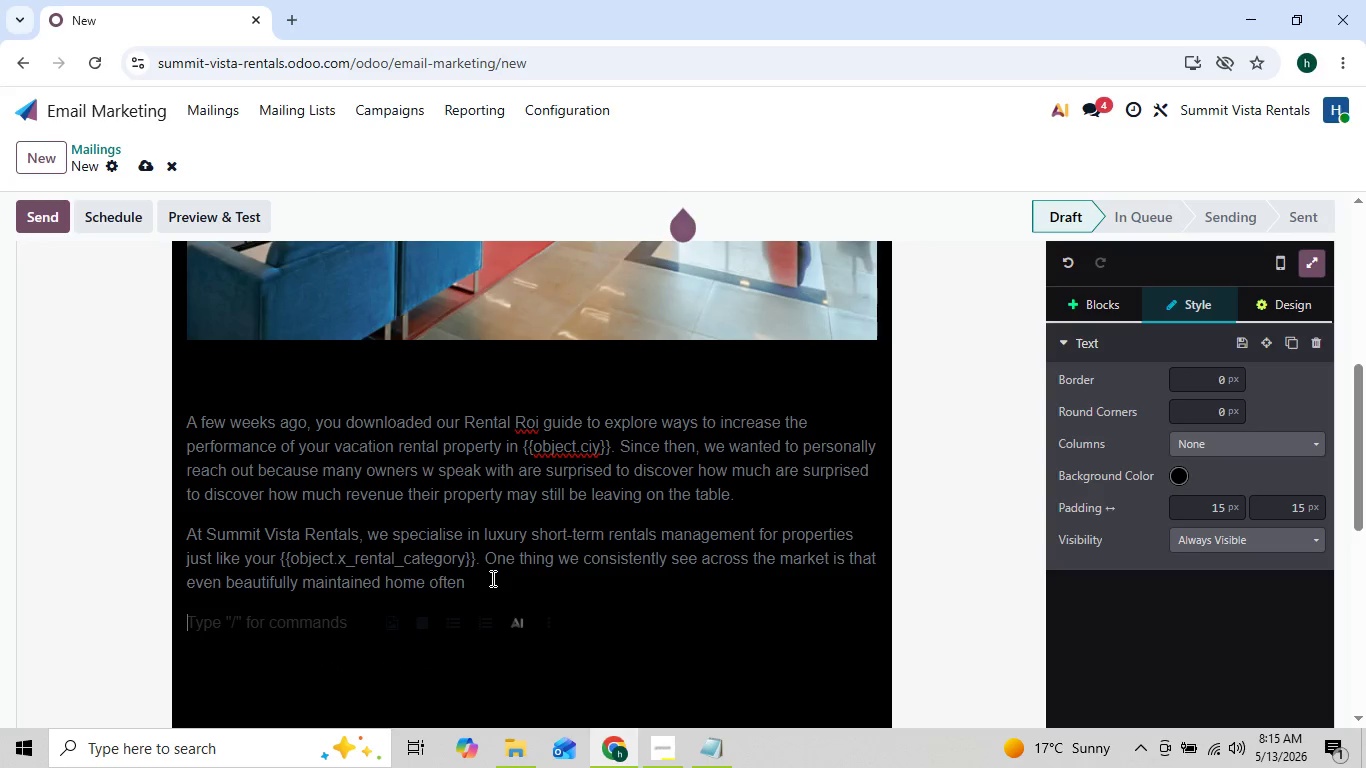 
key(ArrowUp)
 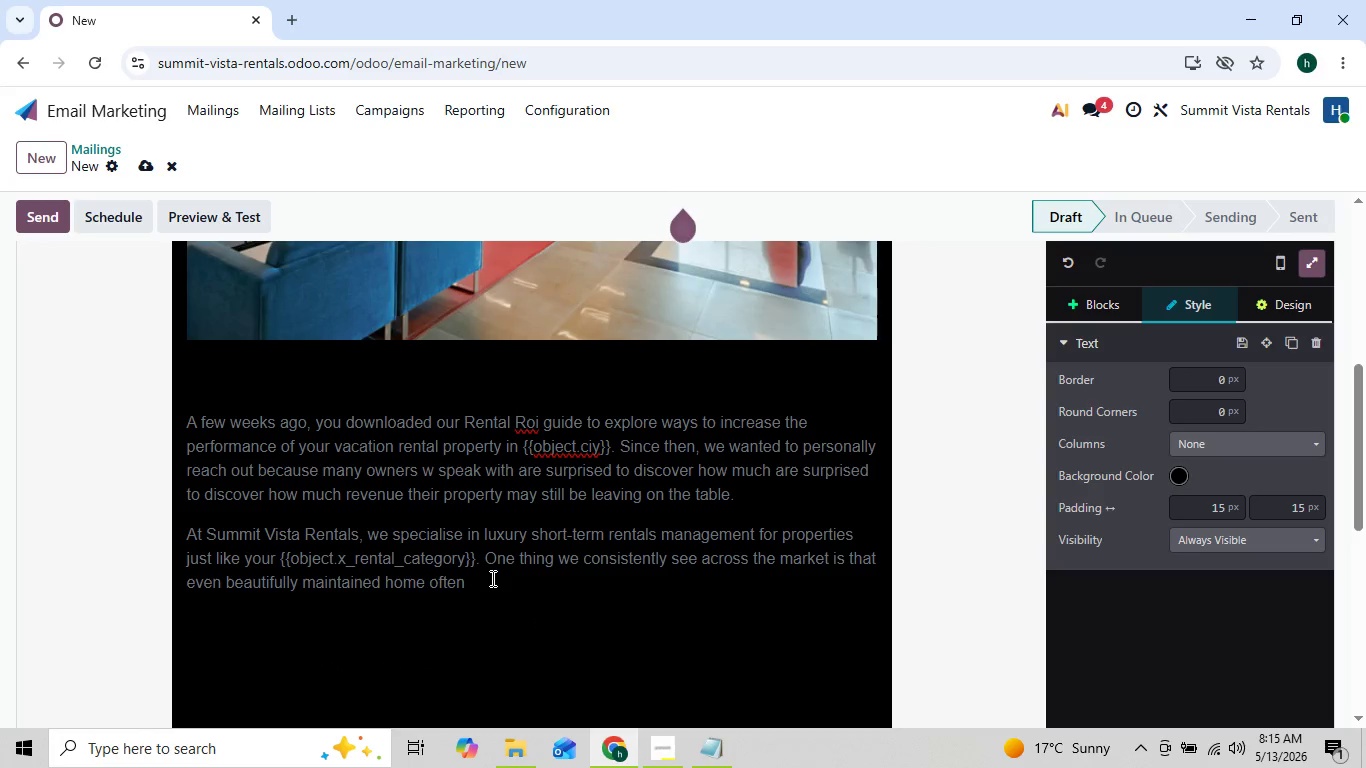 
key(ArrowLeft)
 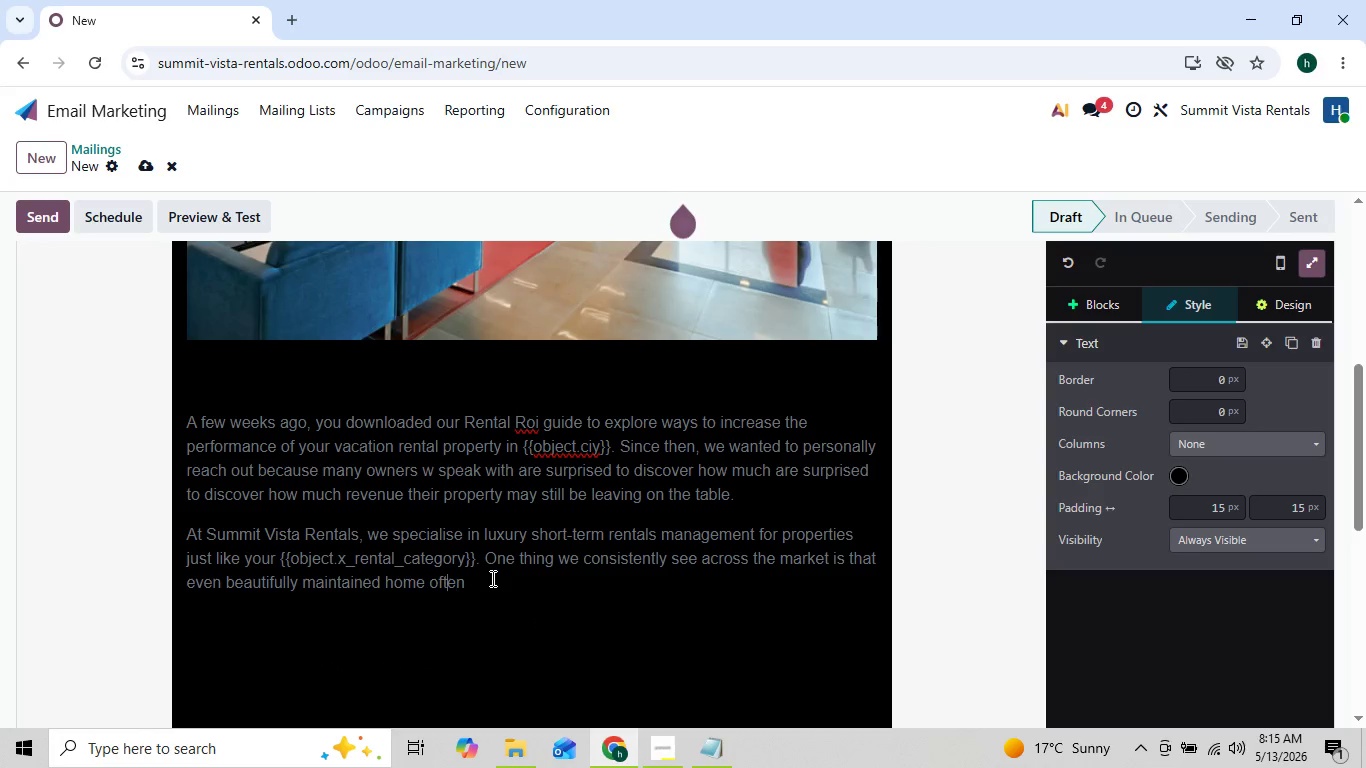 
key(ArrowLeft)
 